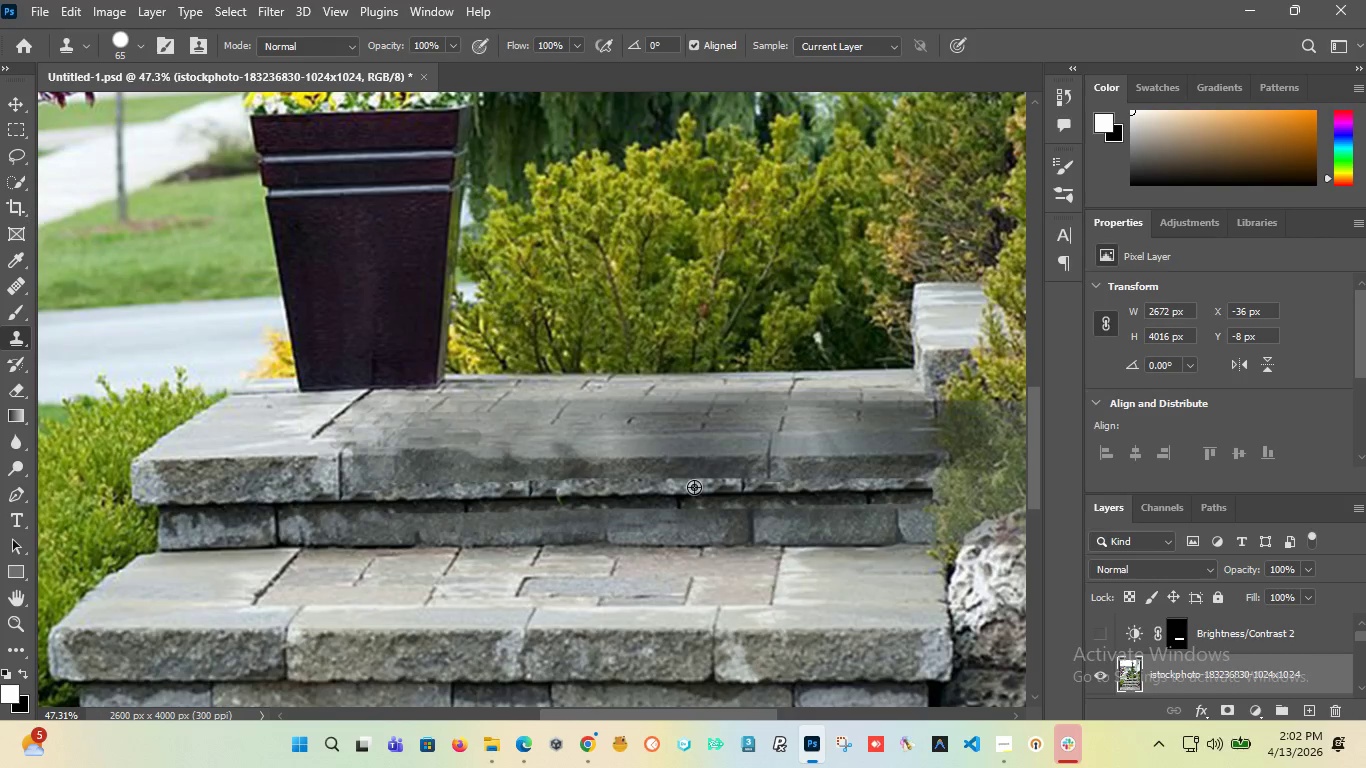 
scroll: coordinate [497, 479], scroll_direction: none, amount: 0.0
 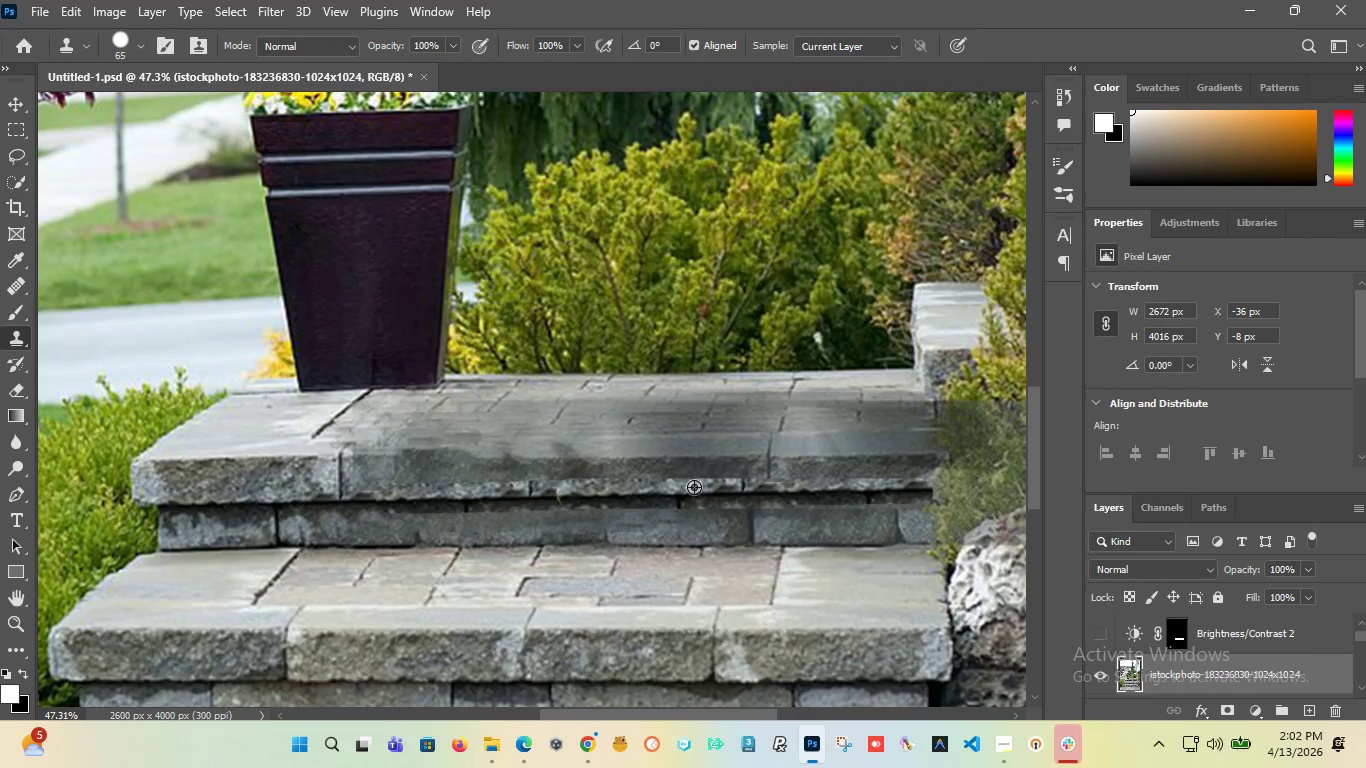 
key(Alt+AltLeft)
 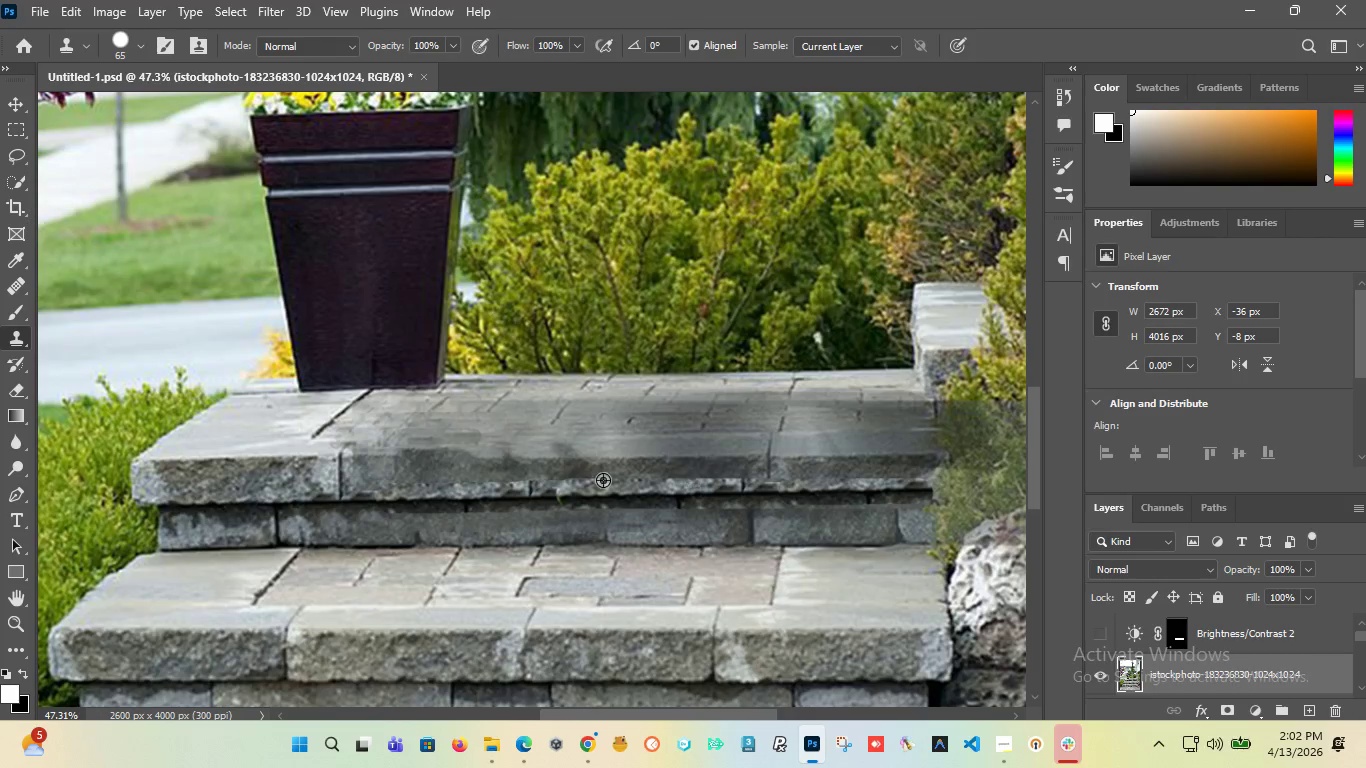 
key(Alt+AltLeft)
 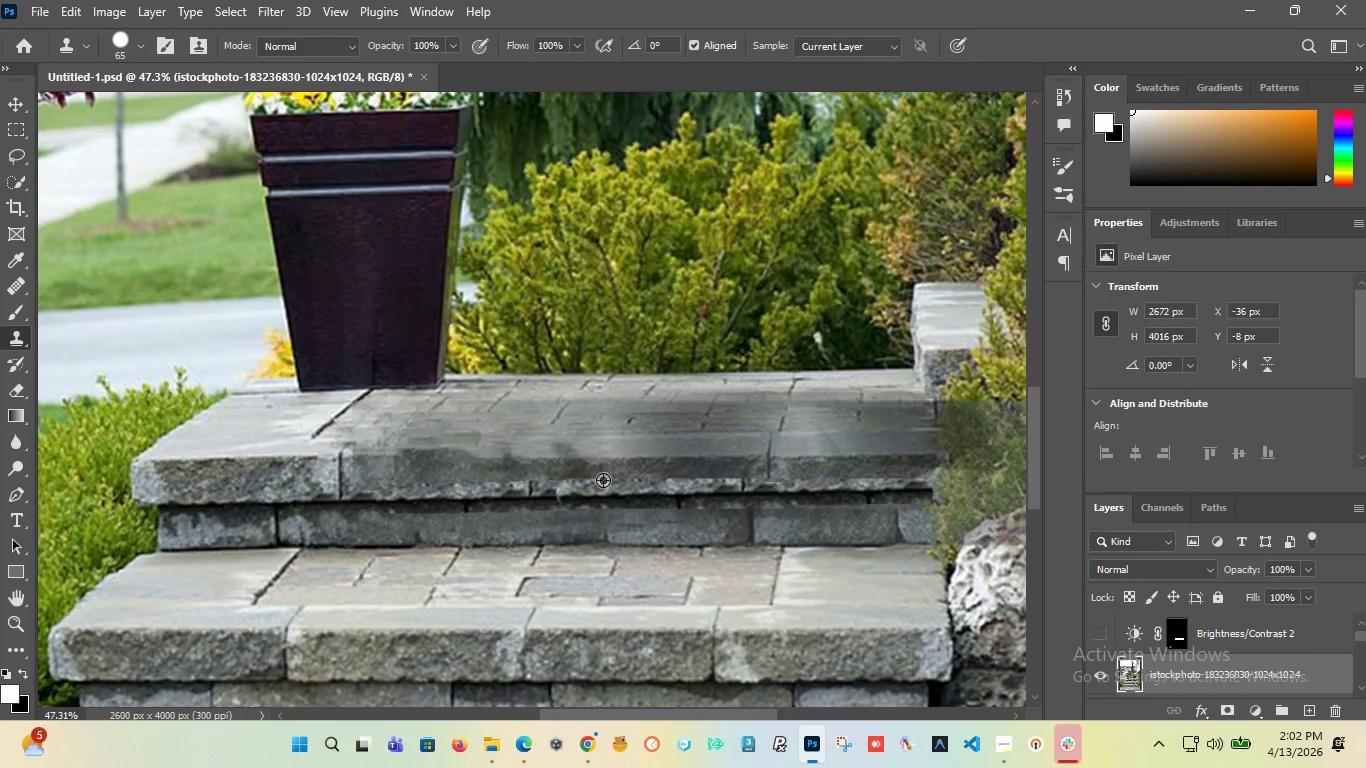 
key(Alt+AltLeft)
 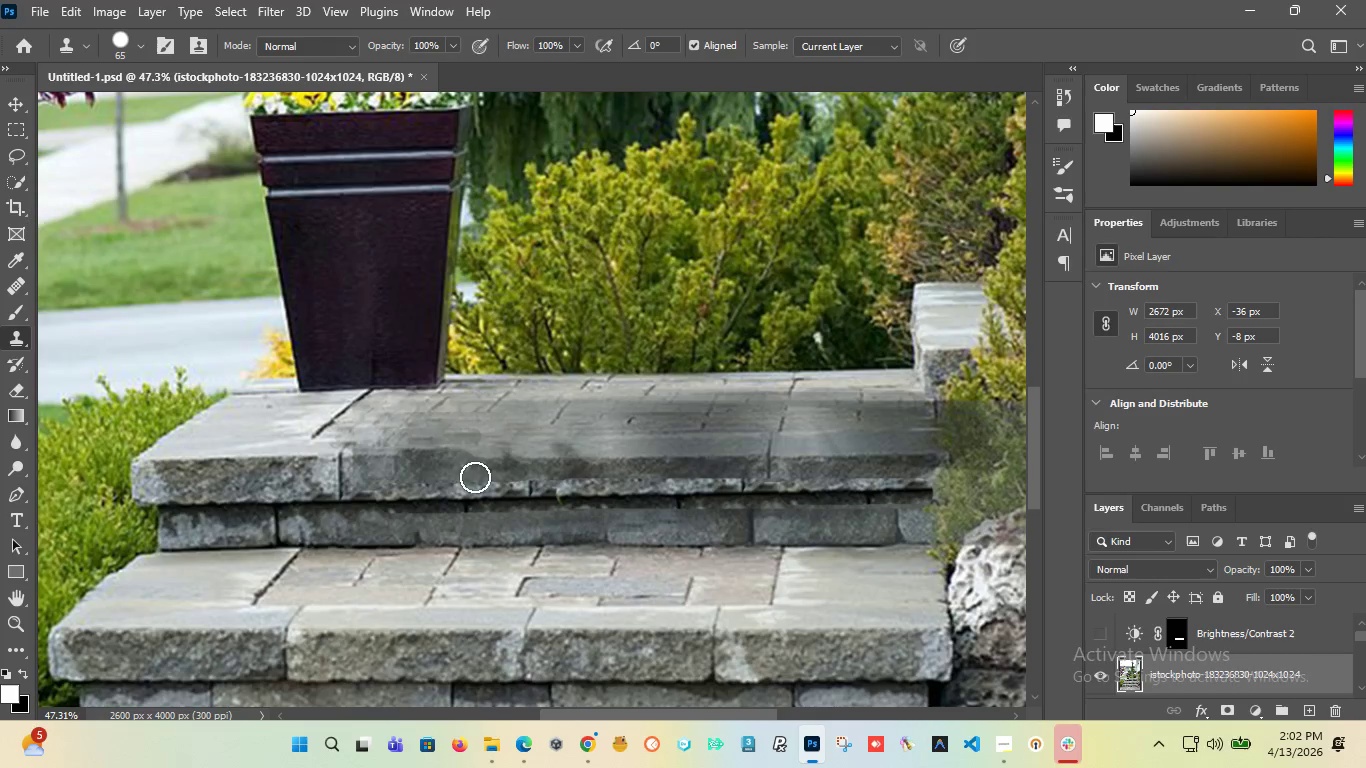 
key(Alt+AltLeft)
 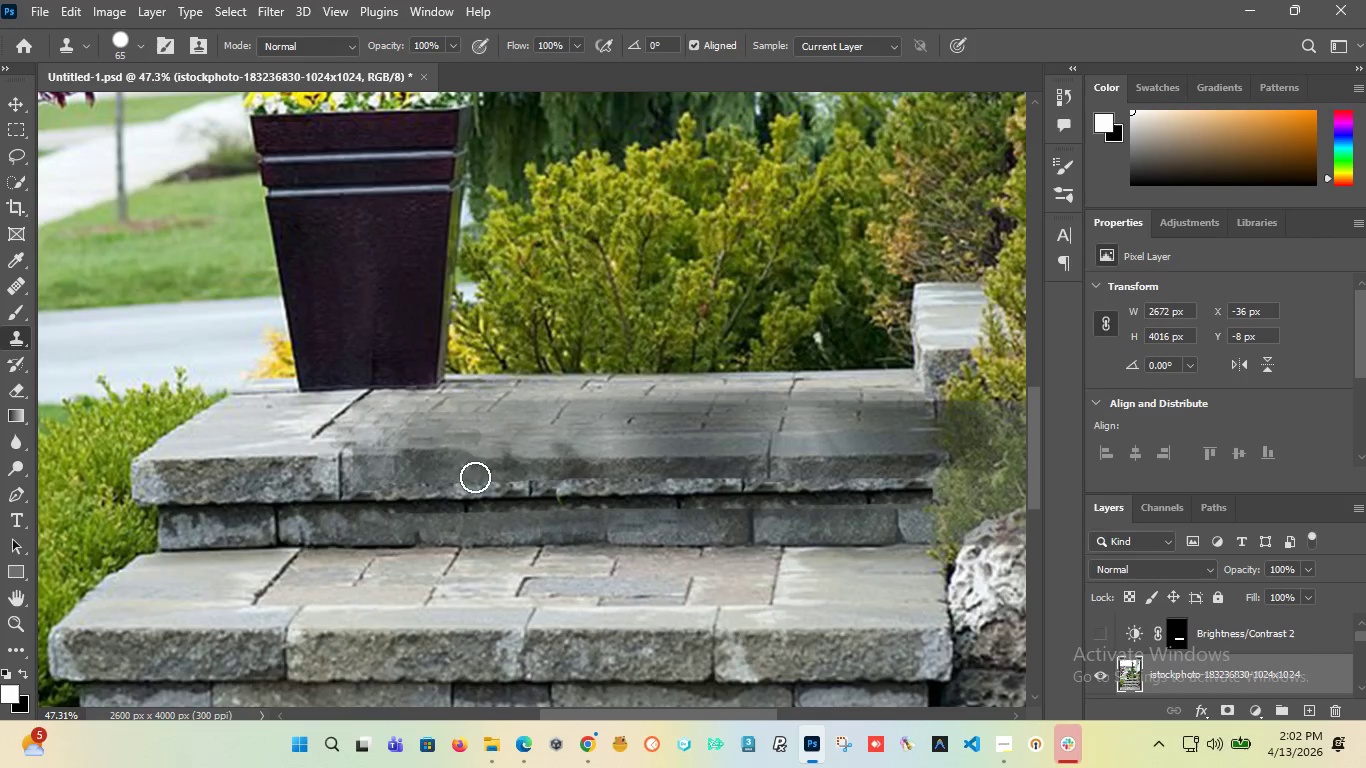 
key(Alt+AltLeft)
 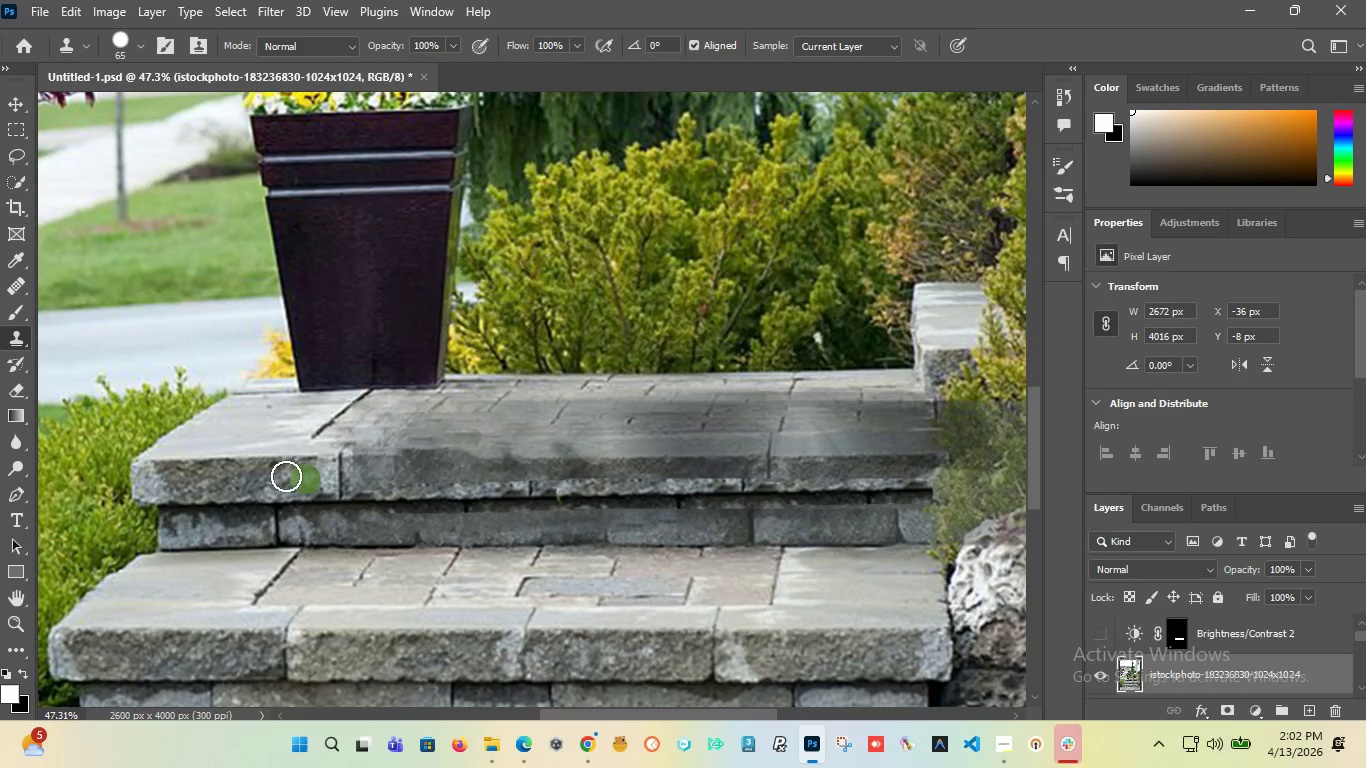 
hold_key(key=AltLeft, duration=1.25)
left_click([162, 484])
 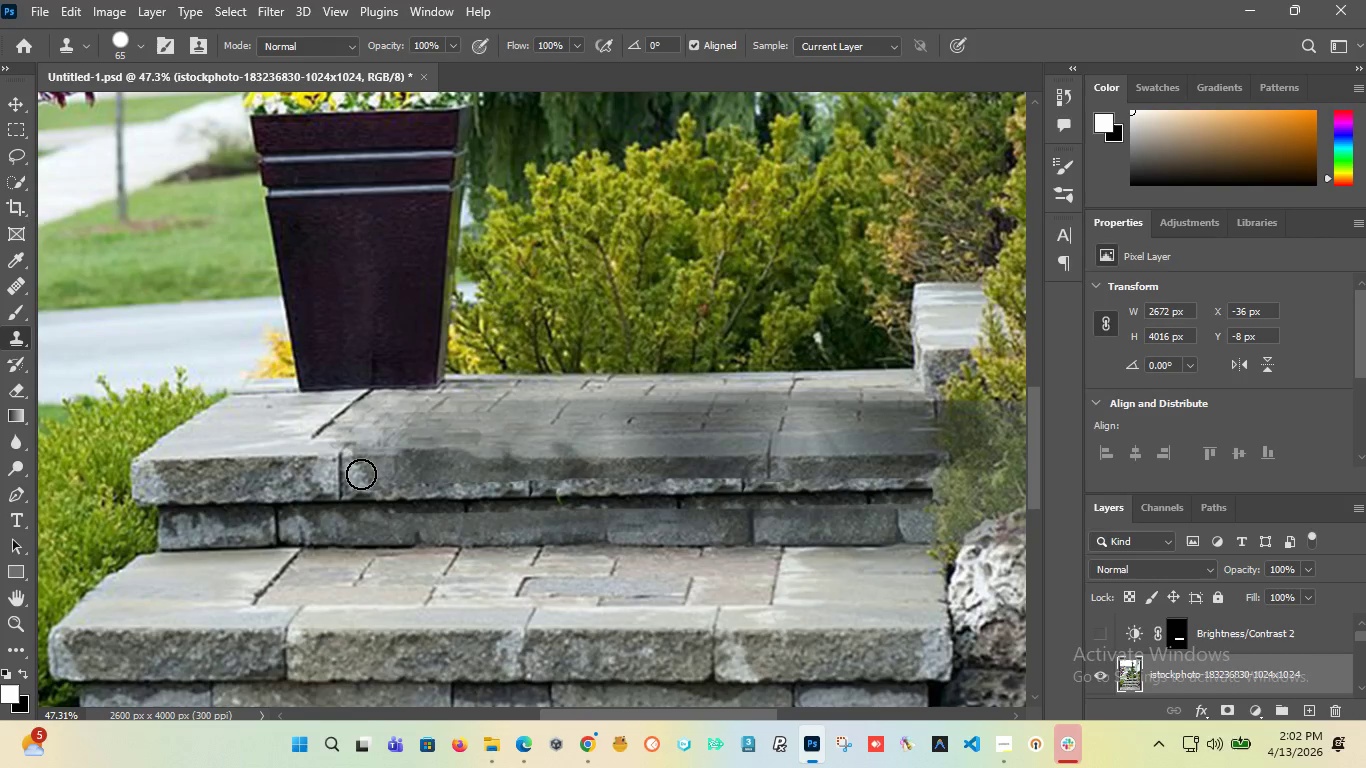 
left_click_drag(start_coordinate=[361, 474], to_coordinate=[504, 477])
 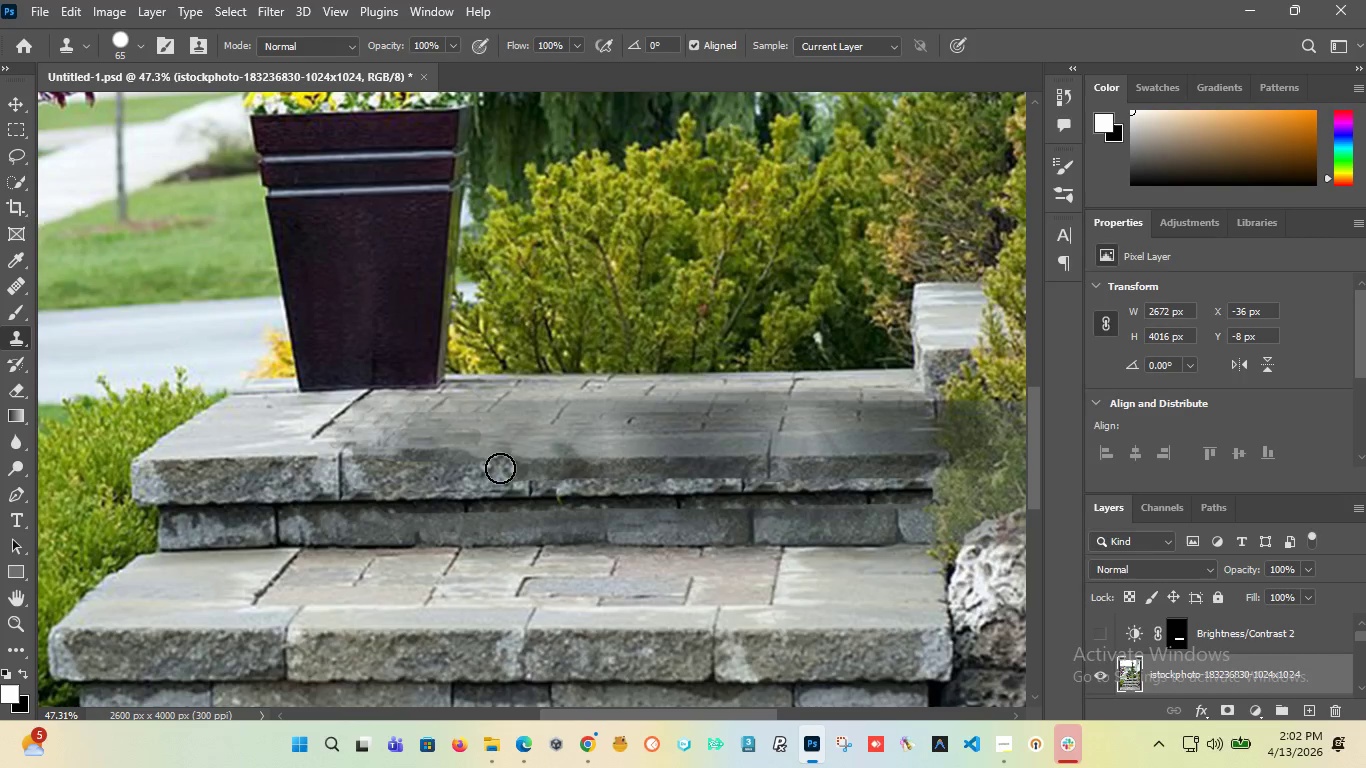 
left_click_drag(start_coordinate=[469, 477], to_coordinate=[928, 469])
 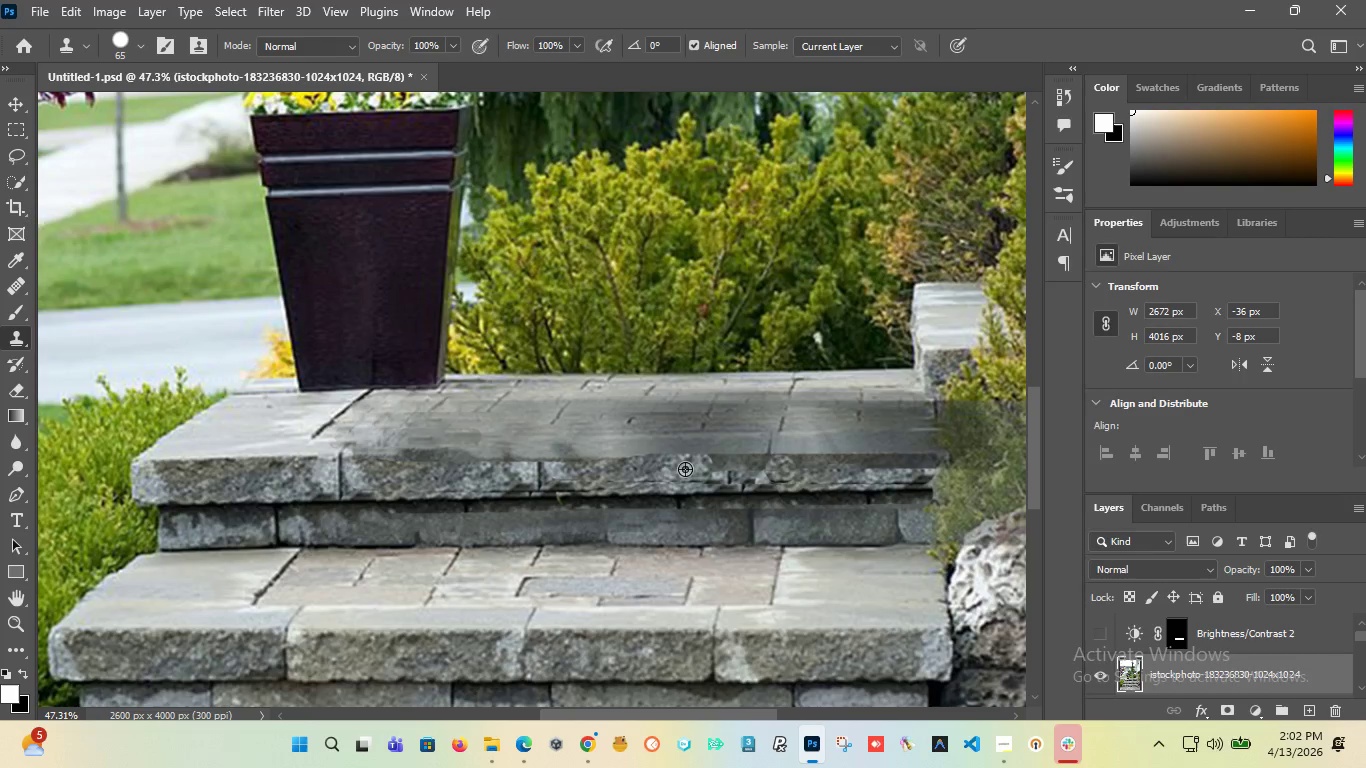 
hold_key(key=AltLeft, duration=1.25)
 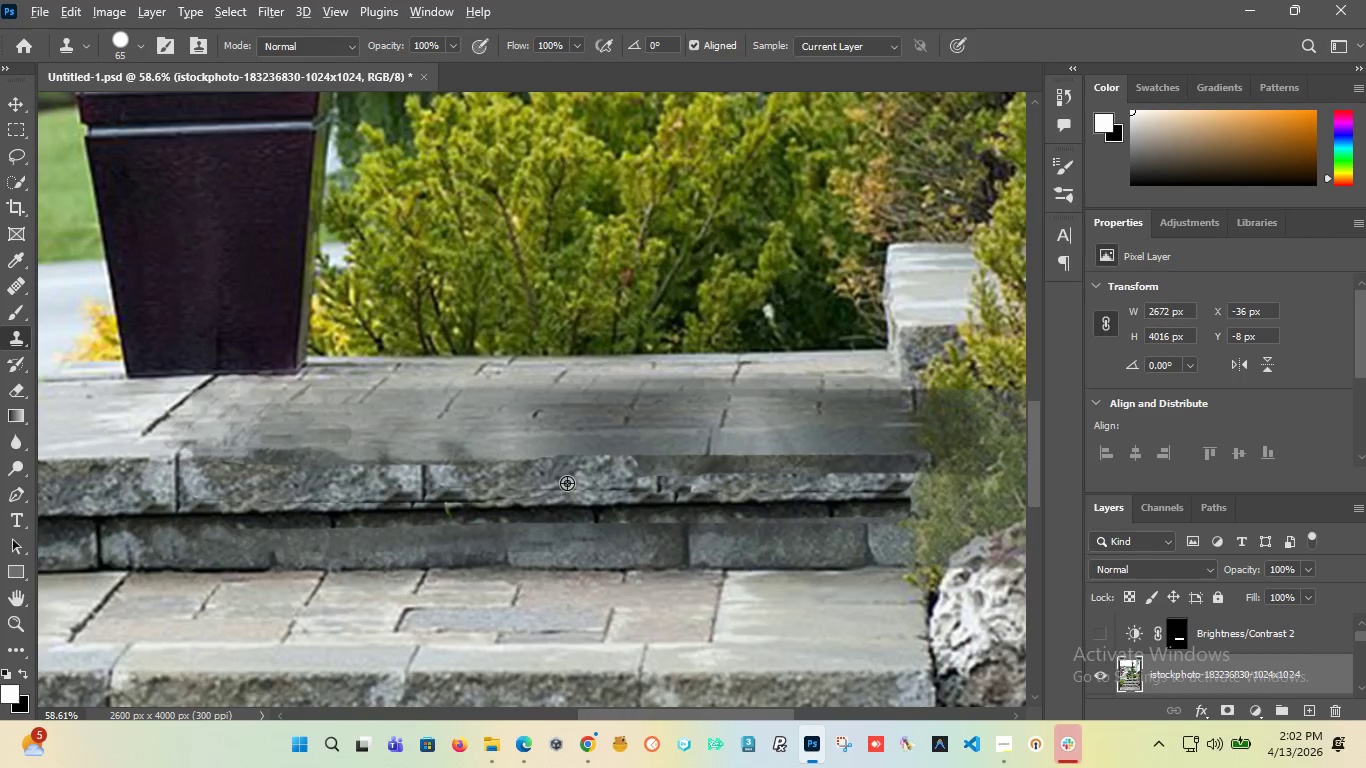 
hold_key(key=AltLeft, duration=1.52)
 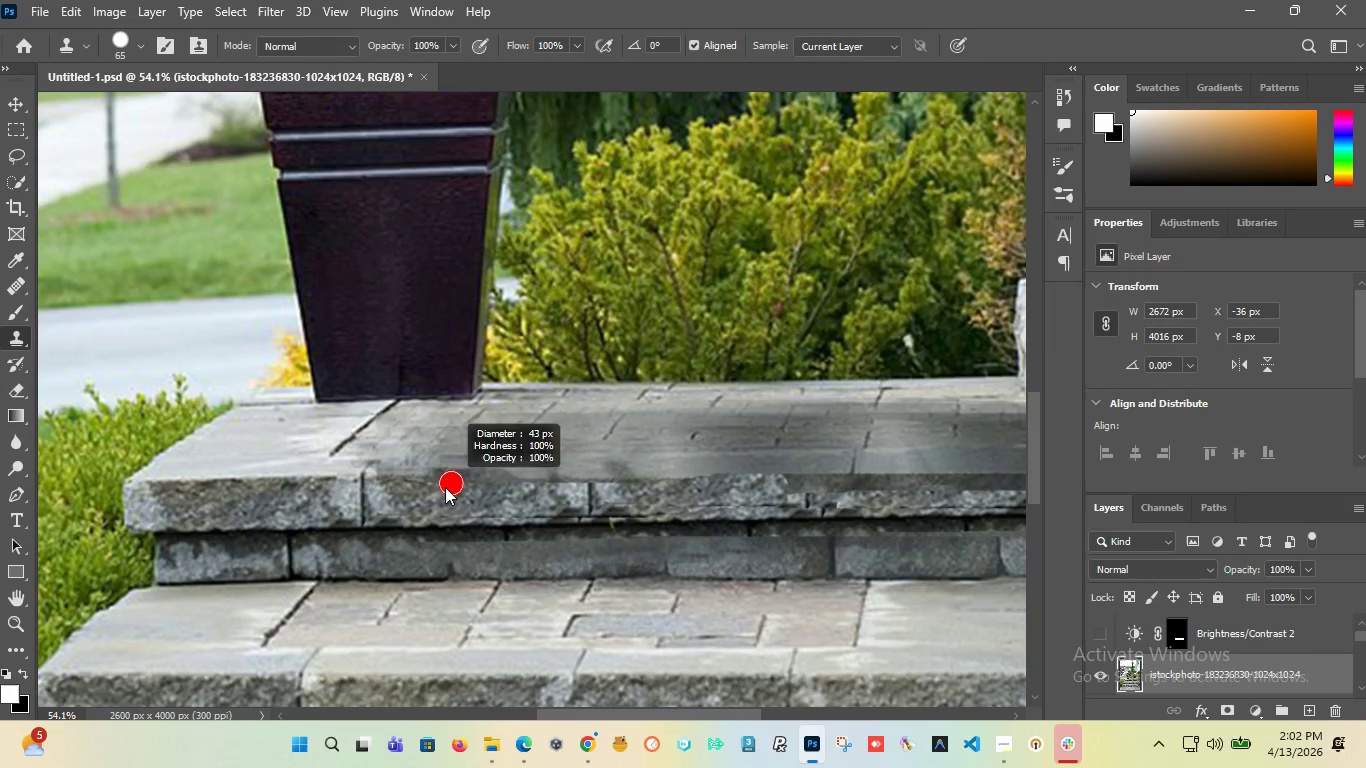 
scroll: coordinate [740, 507], scroll_direction: up, amount: 2.0
 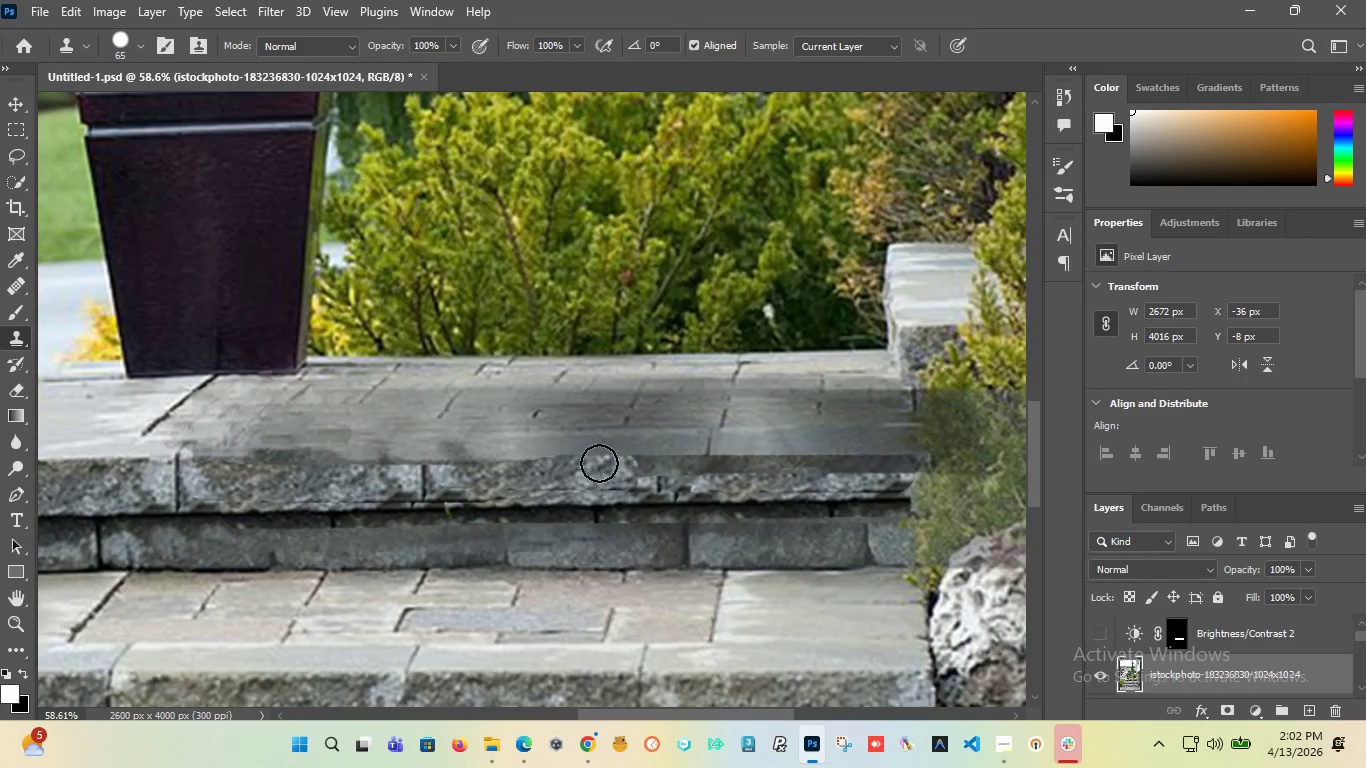 
hold_key(key=AltLeft, duration=0.59)
 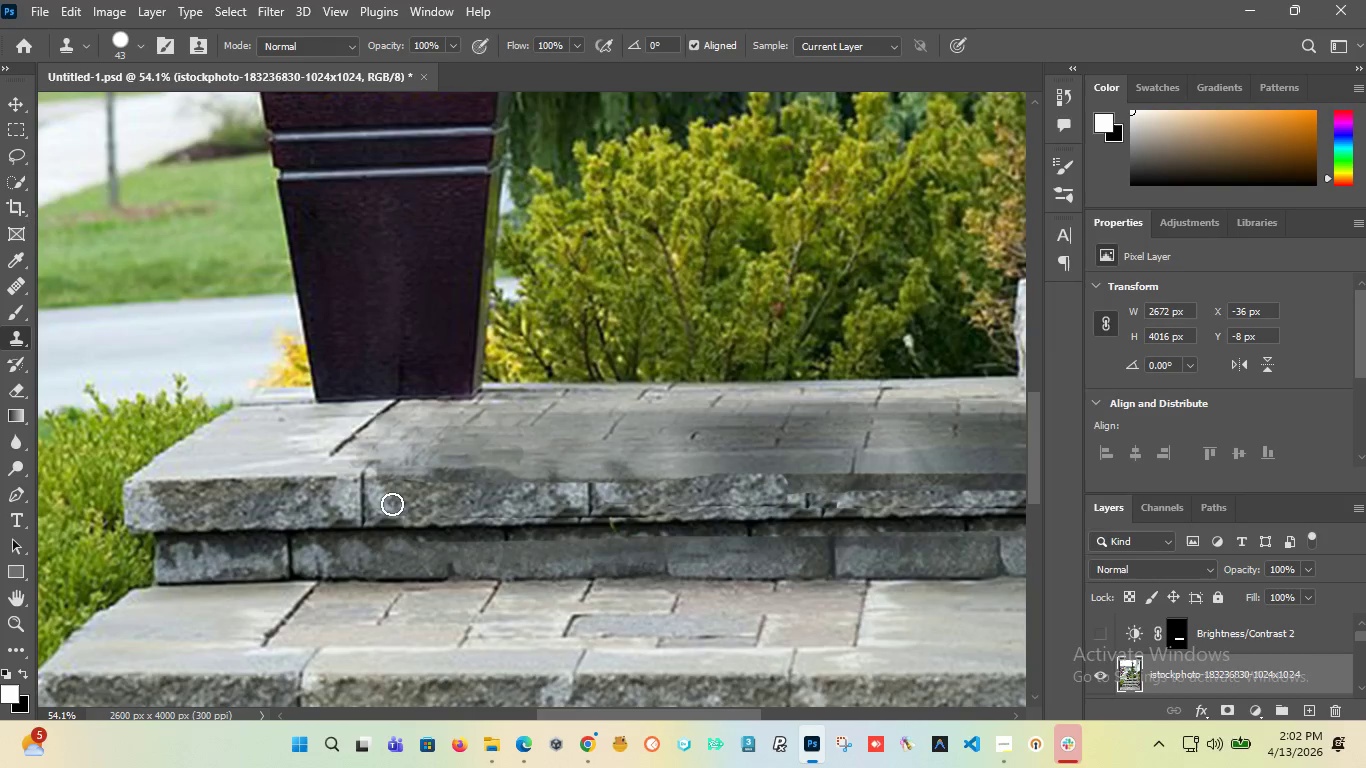 
scroll: coordinate [308, 458], scroll_direction: down, amount: 1.0
 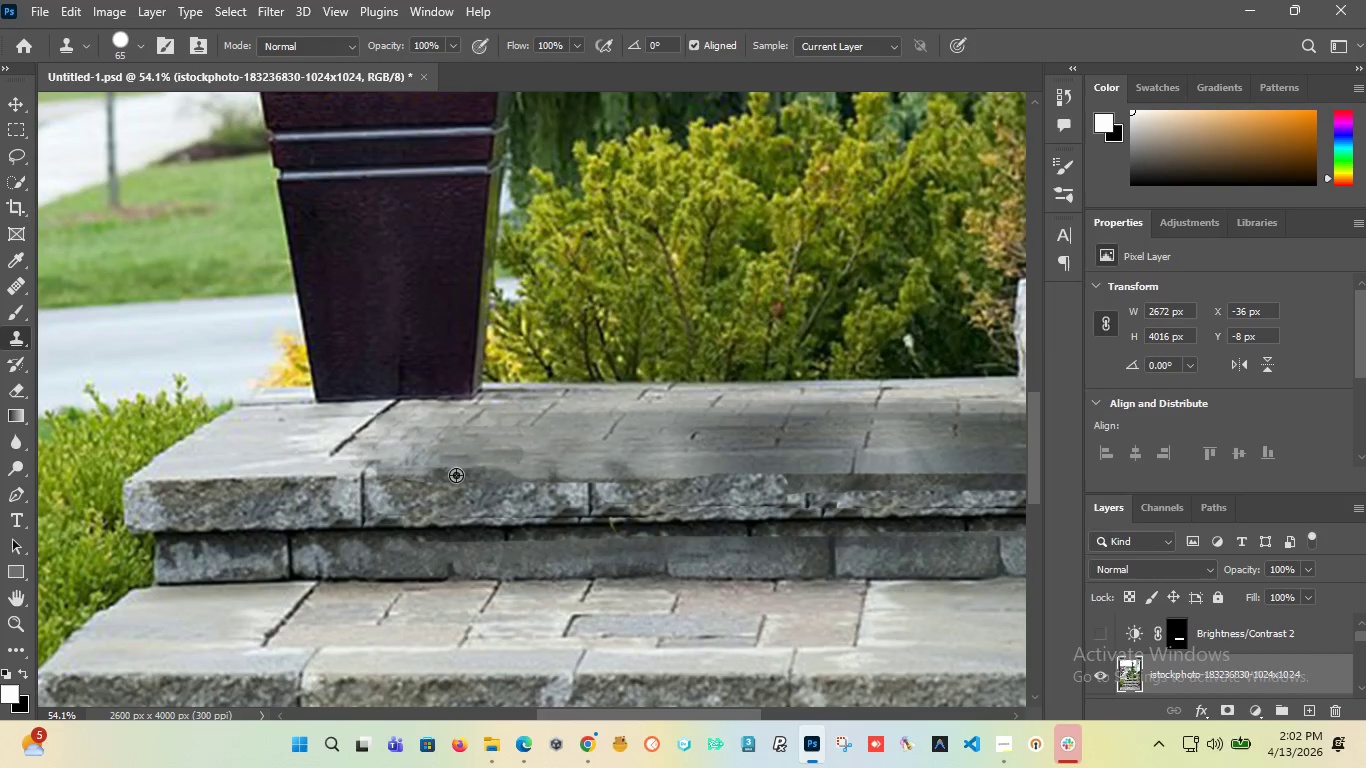 
hold_key(key=AltLeft, duration=0.42)
left_click([392, 504])
 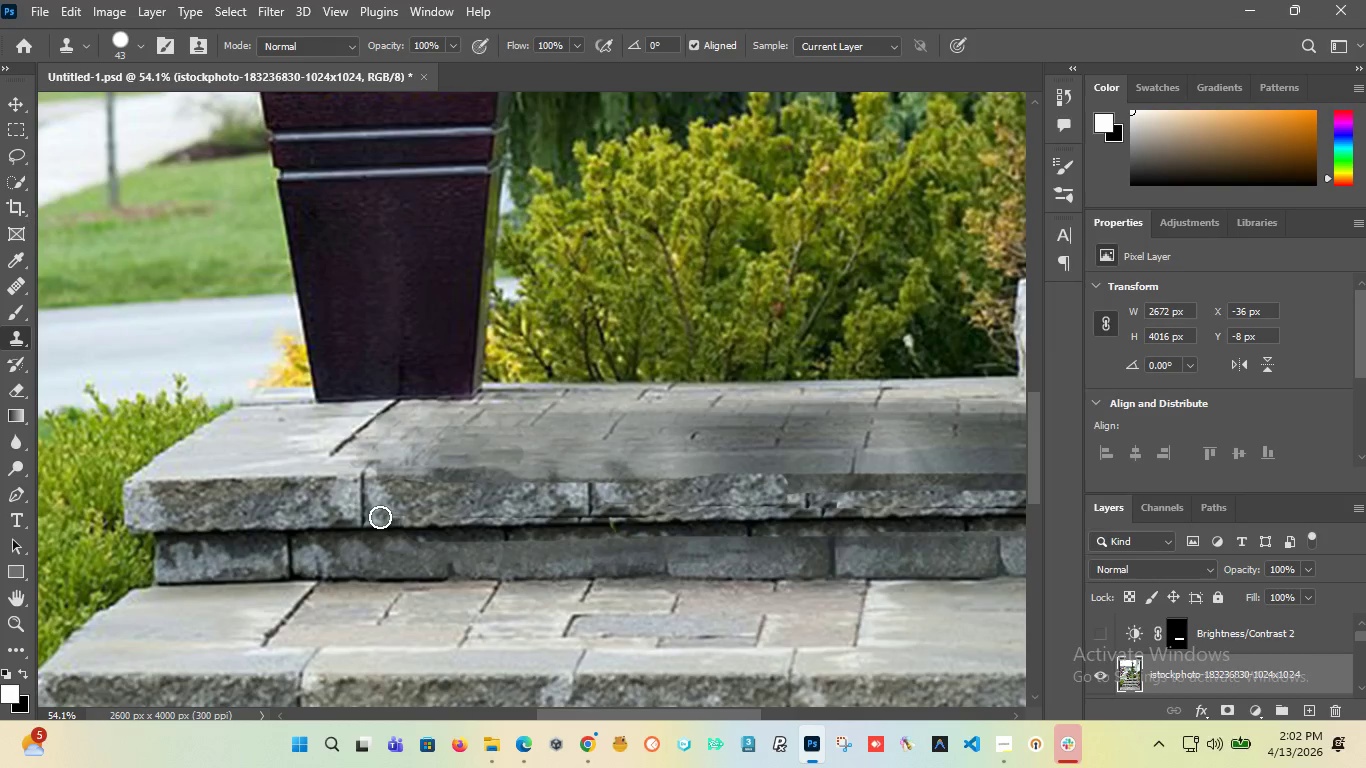 
left_click_drag(start_coordinate=[380, 516], to_coordinate=[578, 513])
 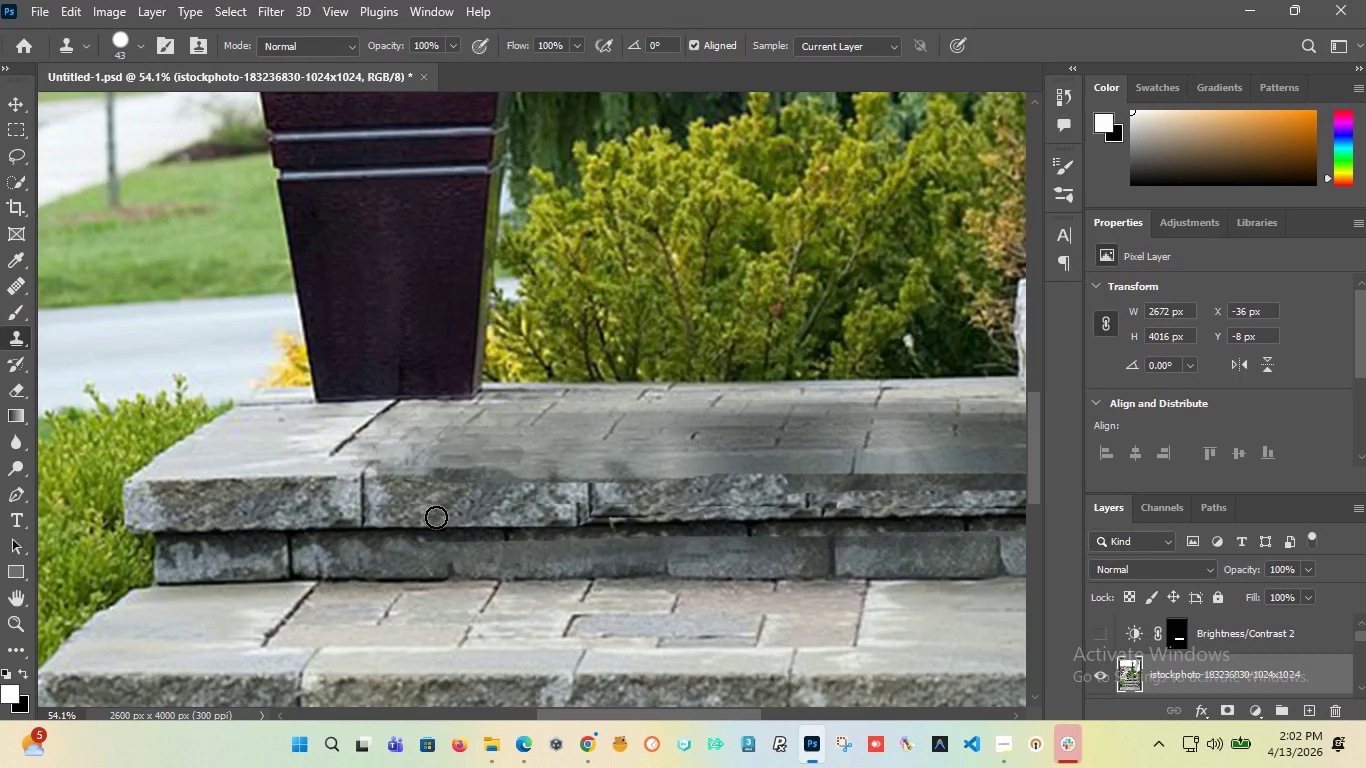 
hold_key(key=ControlLeft, duration=0.48)
 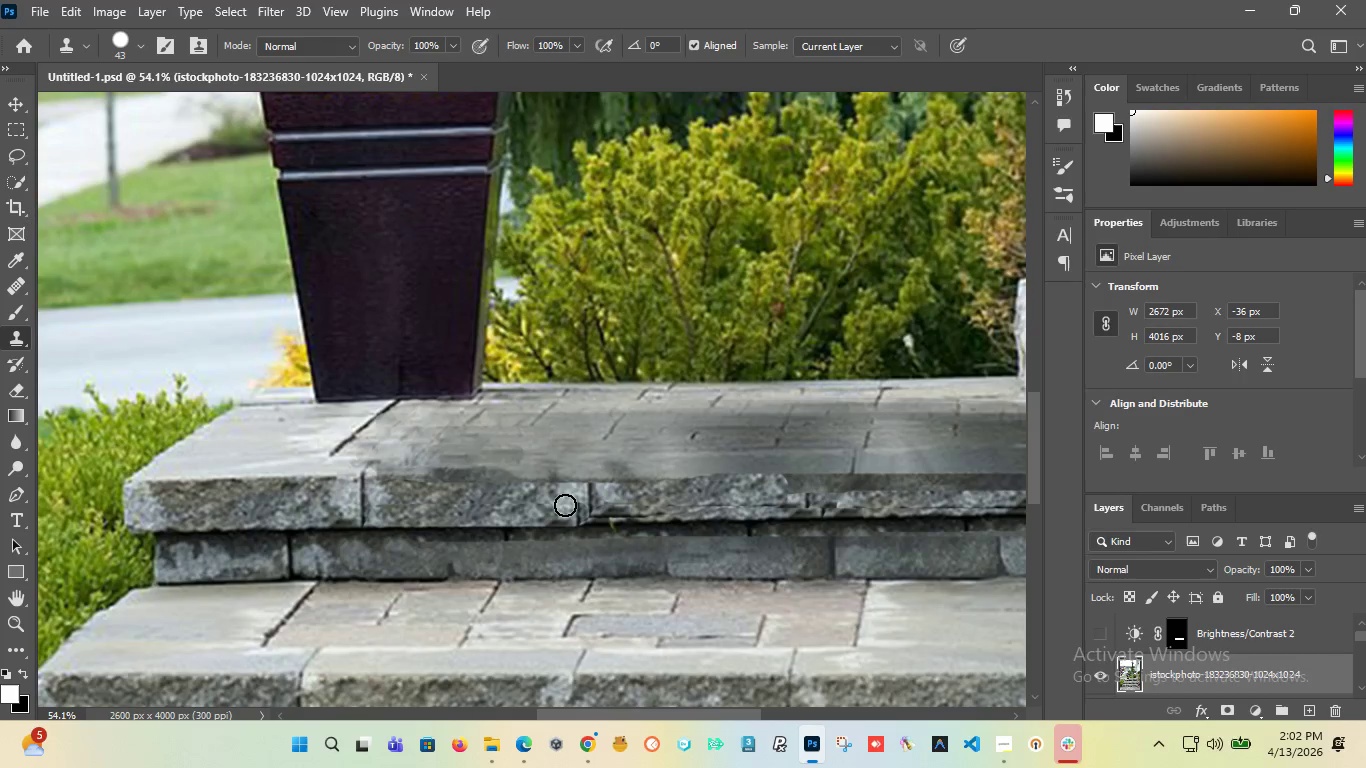 
hold_key(key=AltLeft, duration=0.48)
 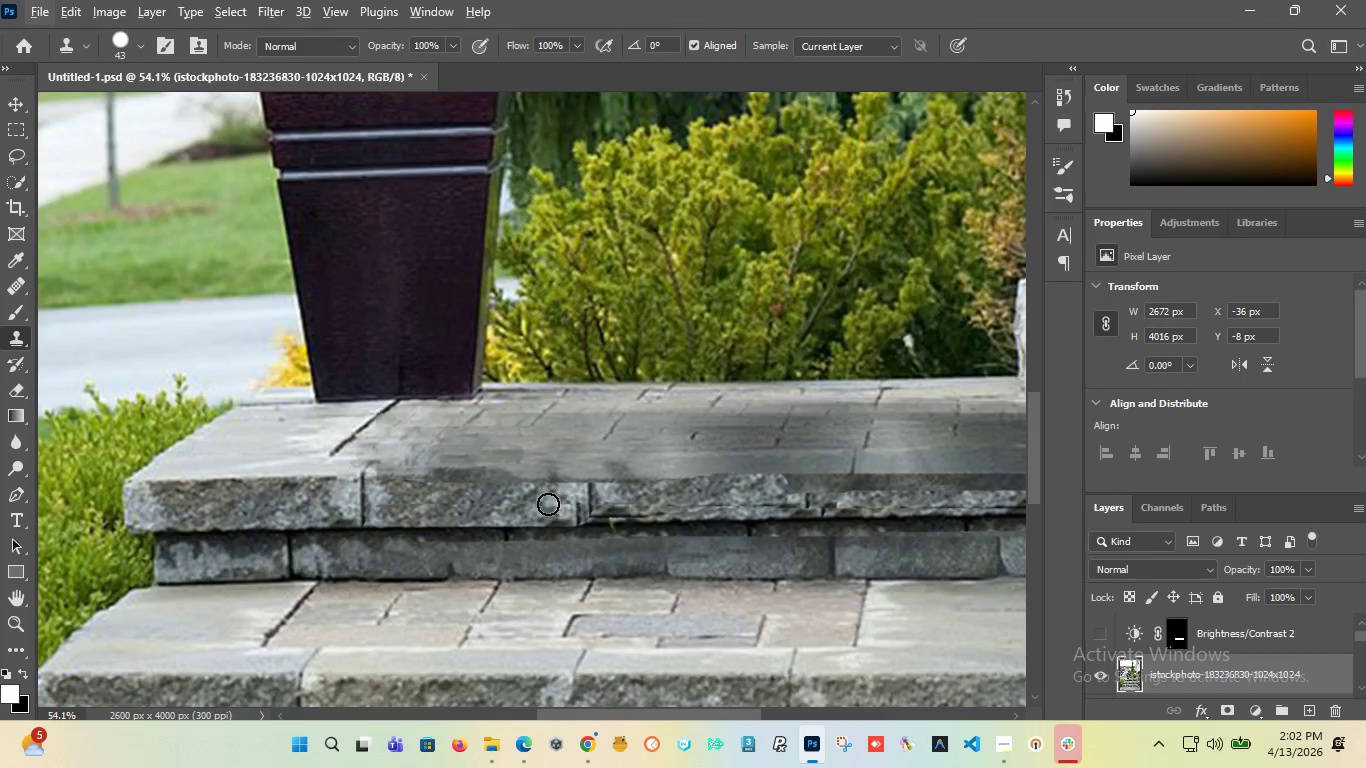 
key(Alt+AltLeft)
 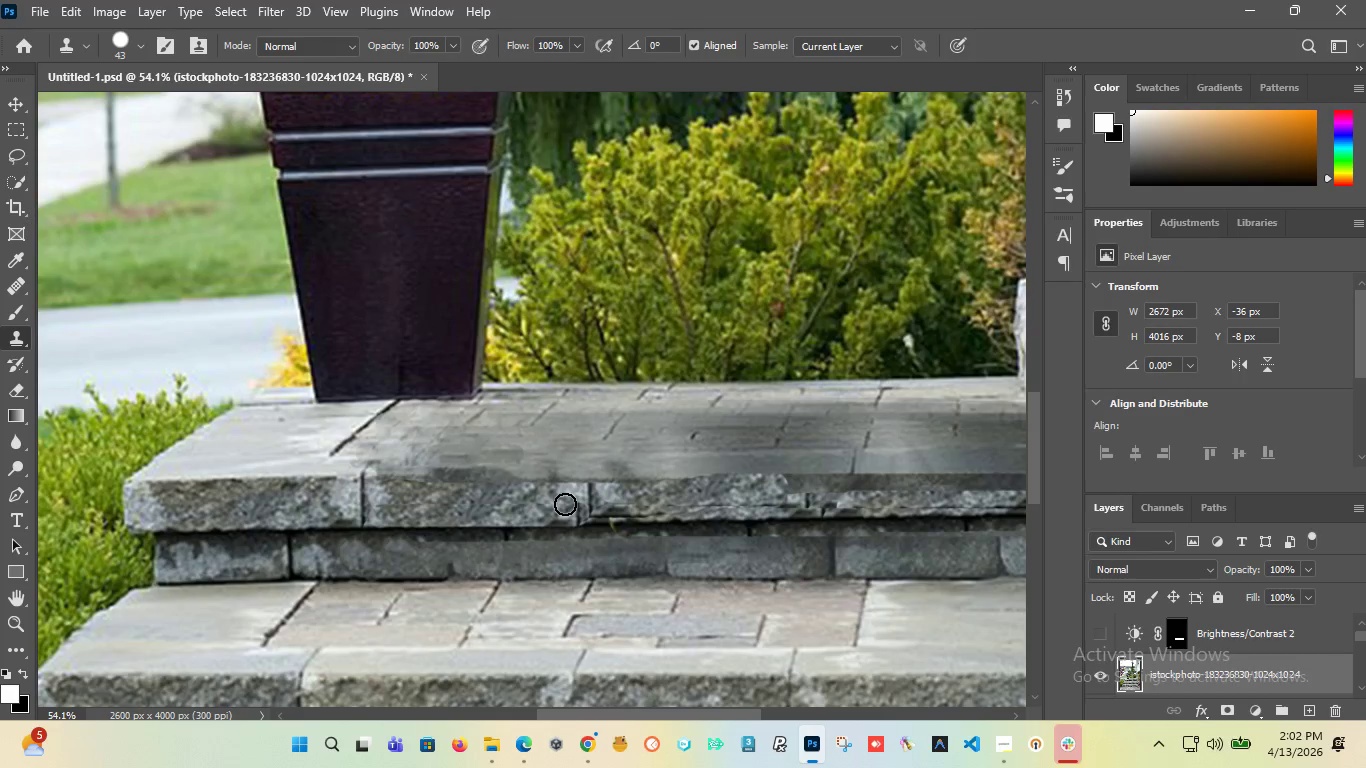 
left_click_drag(start_coordinate=[565, 504], to_coordinate=[537, 498])
 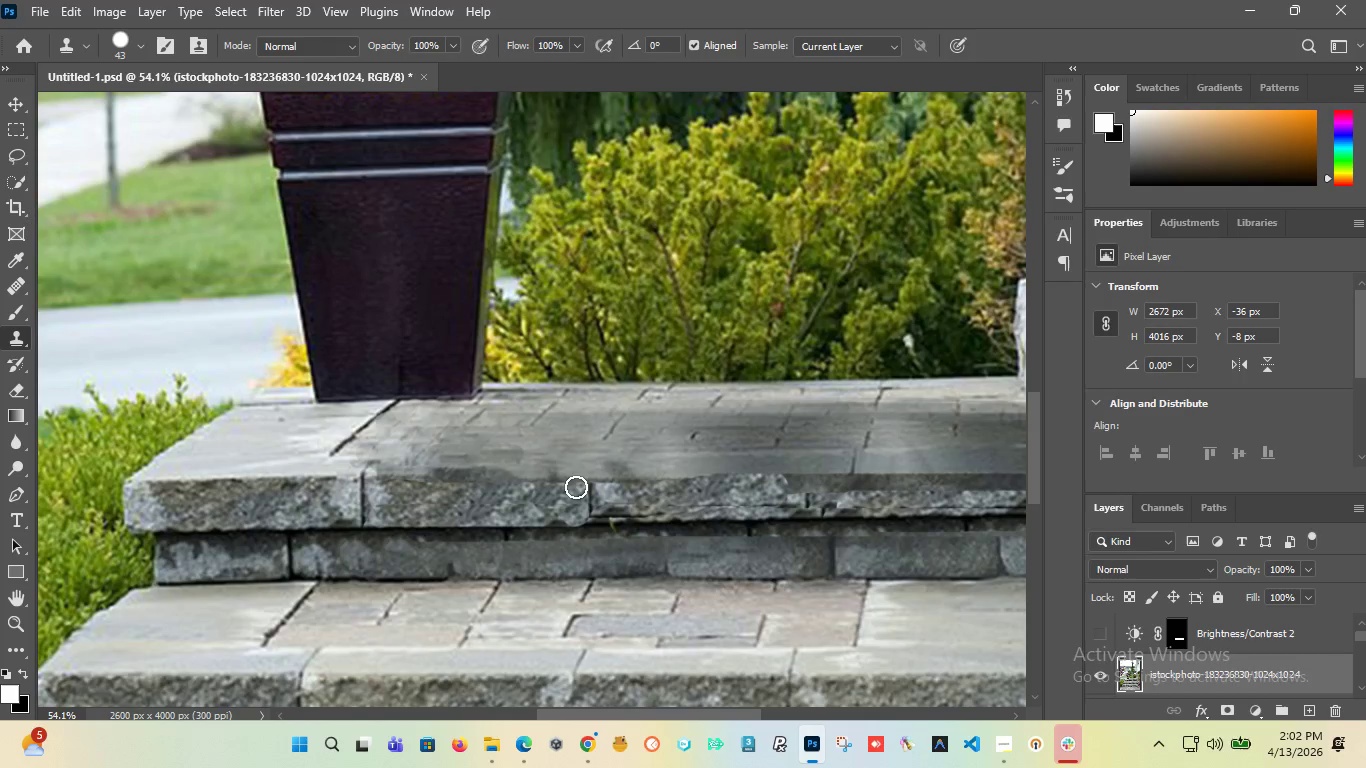 
left_click_drag(start_coordinate=[576, 487], to_coordinate=[535, 486])
 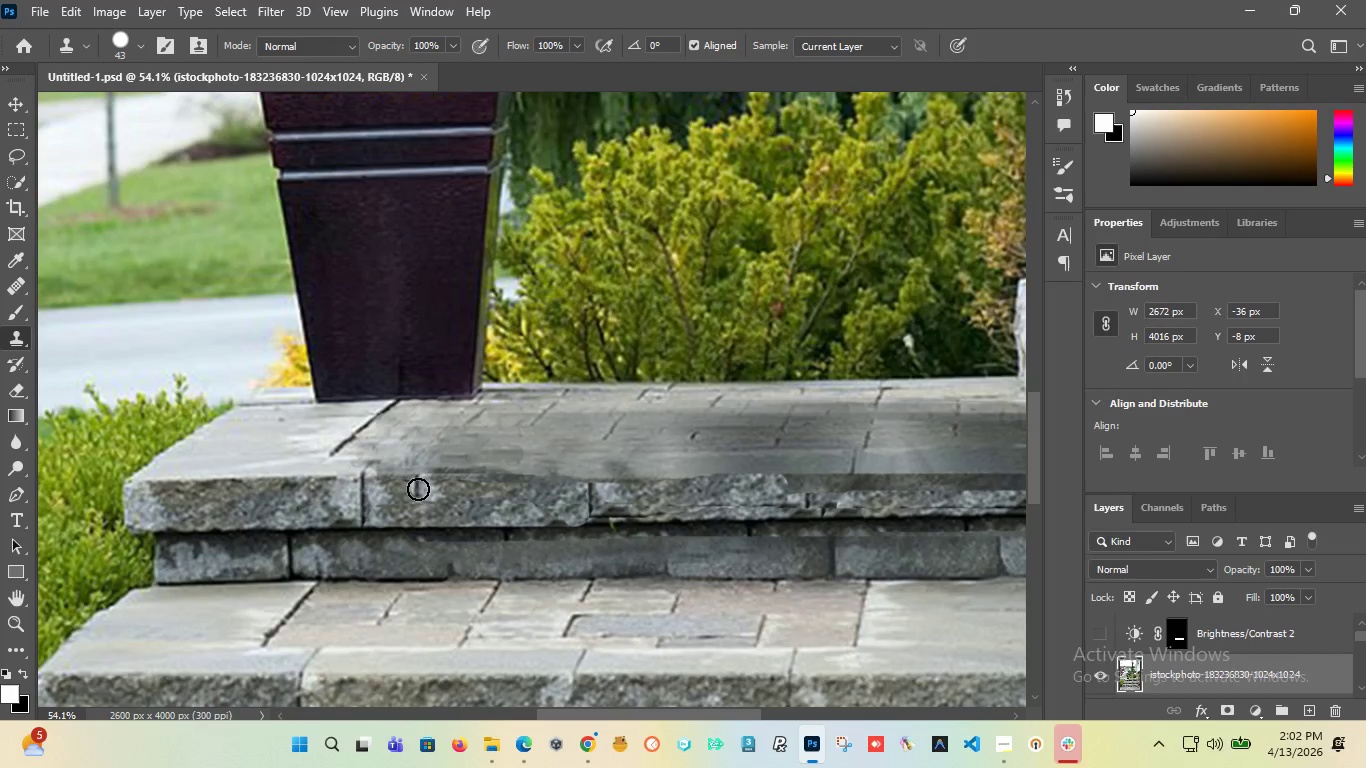 
hold_key(key=AltLeft, duration=0.41)
 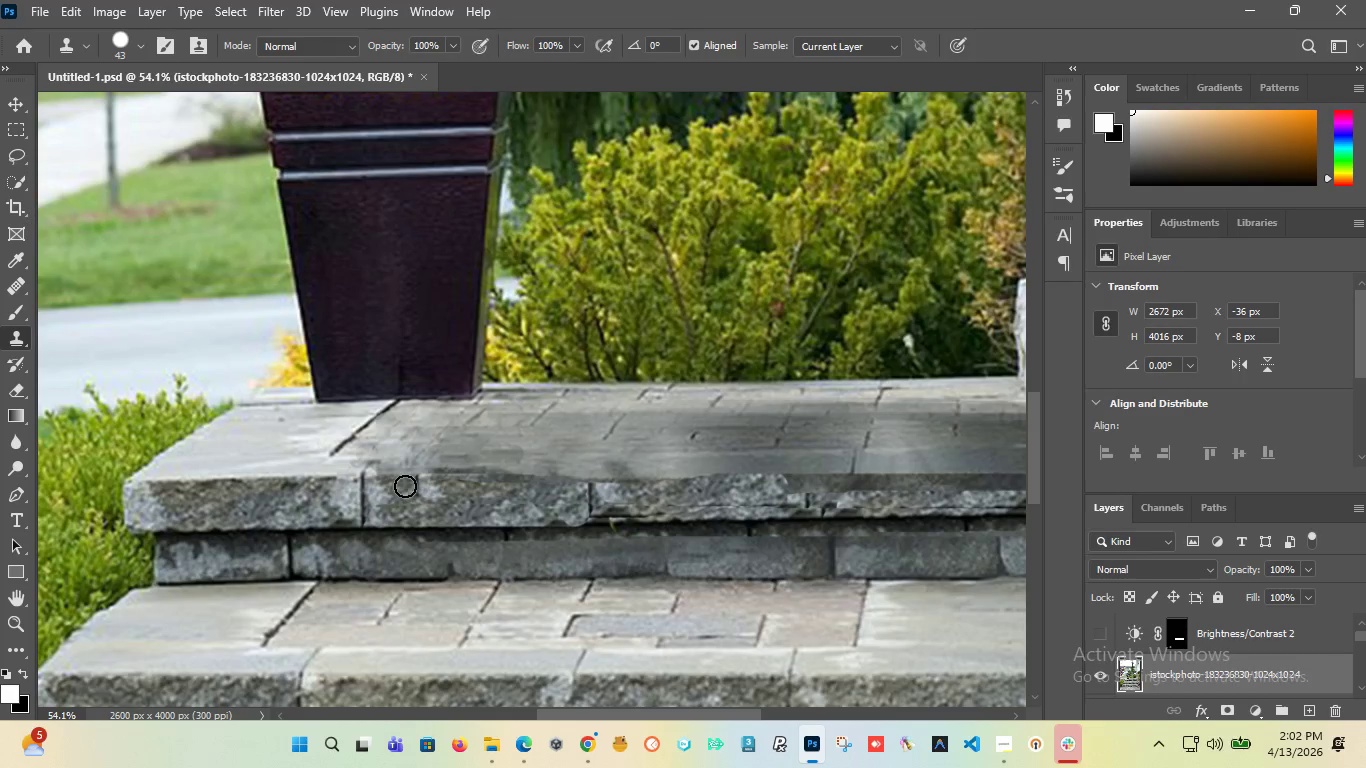 
left_click_drag(start_coordinate=[405, 486], to_coordinate=[420, 491])
 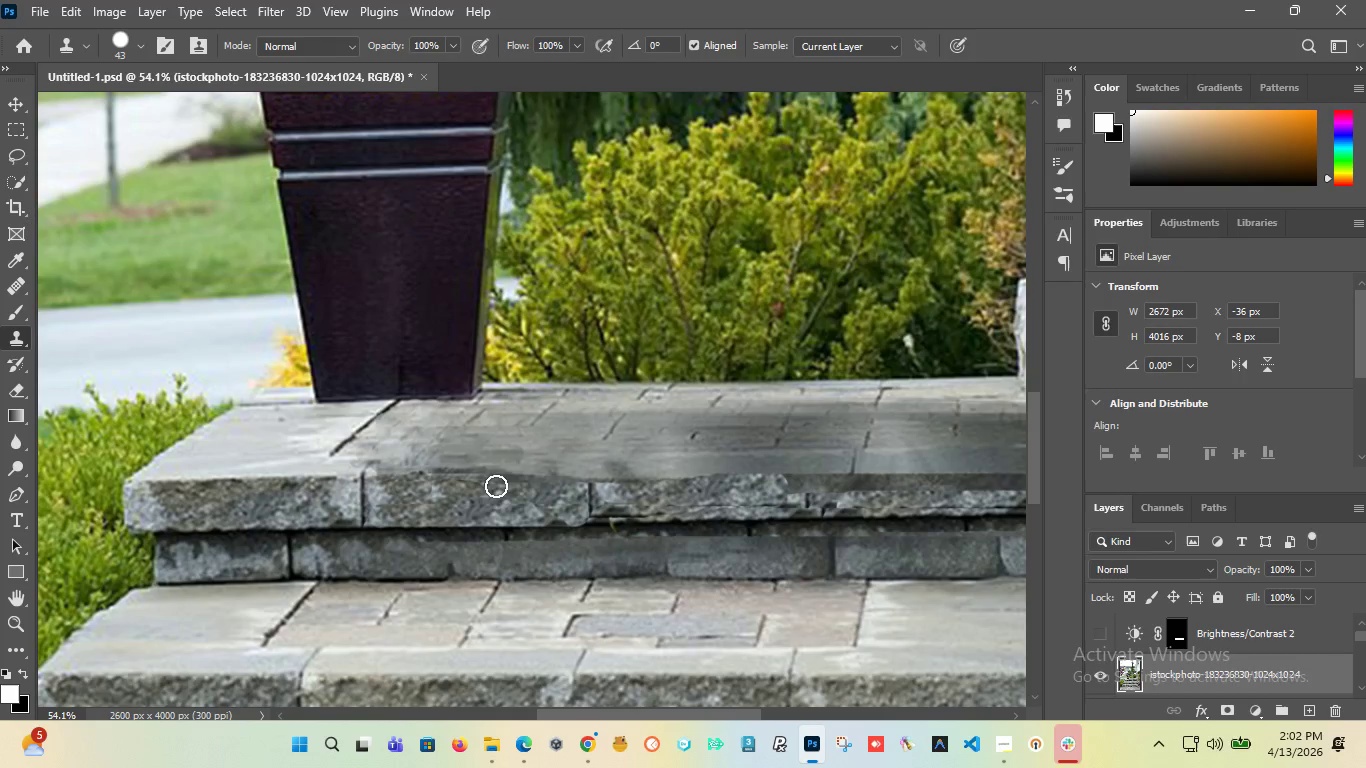 
left_click_drag(start_coordinate=[495, 486], to_coordinate=[855, 483])
 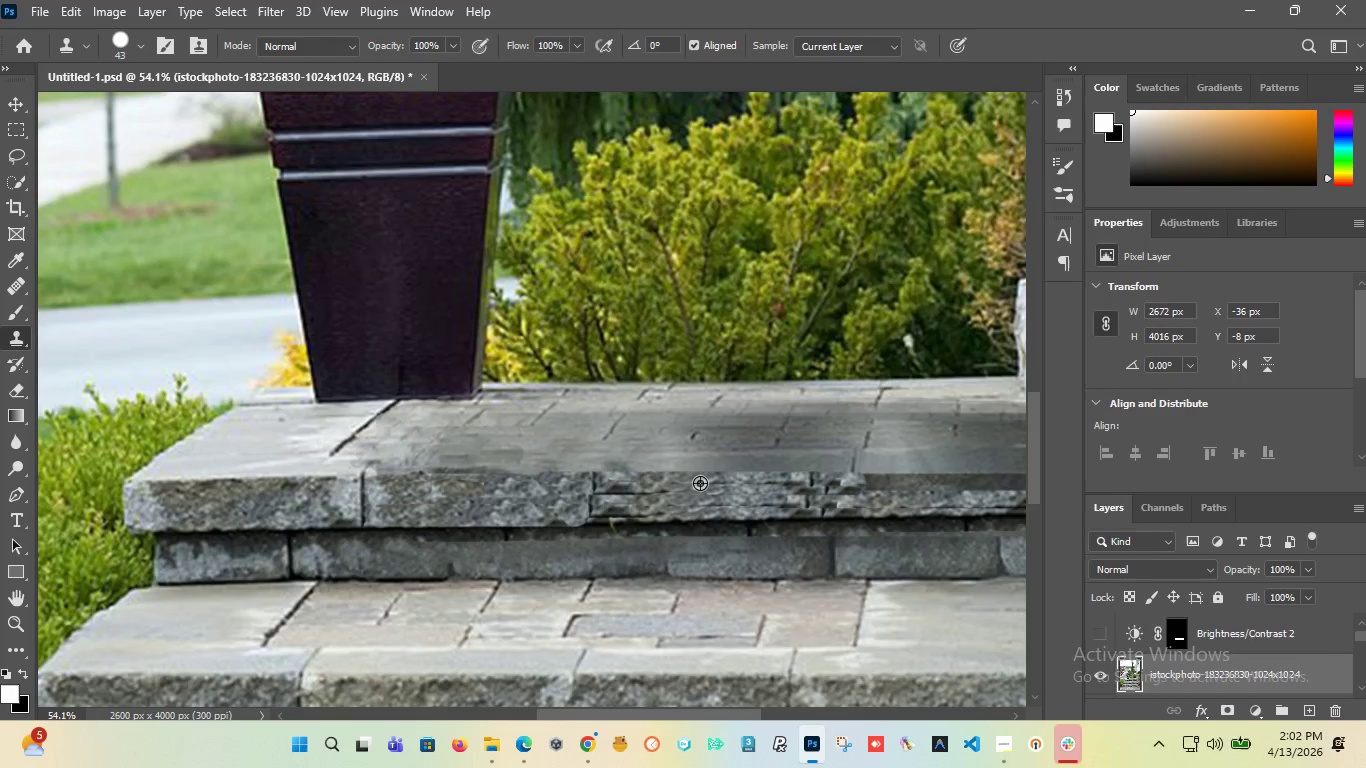 
hold_key(key=AltLeft, duration=0.42)
 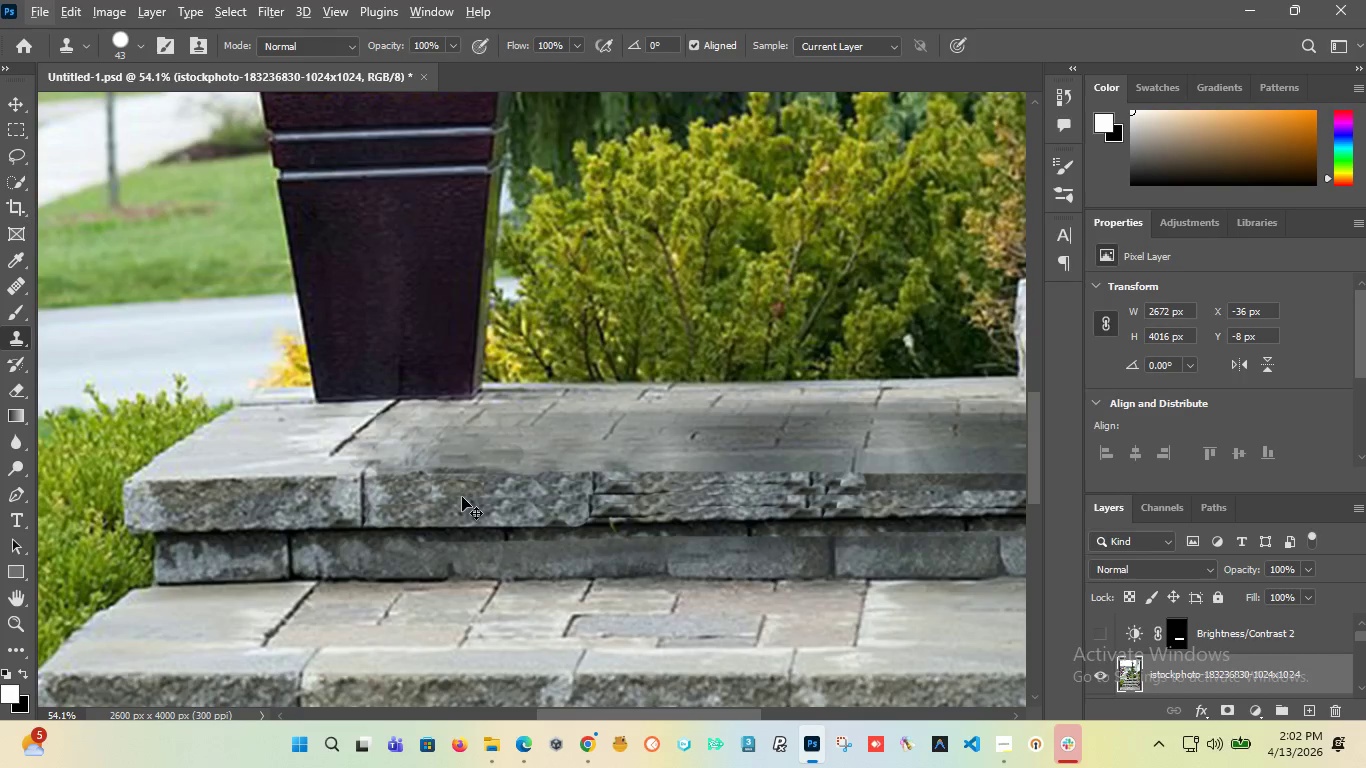 
key(Control+Z)
 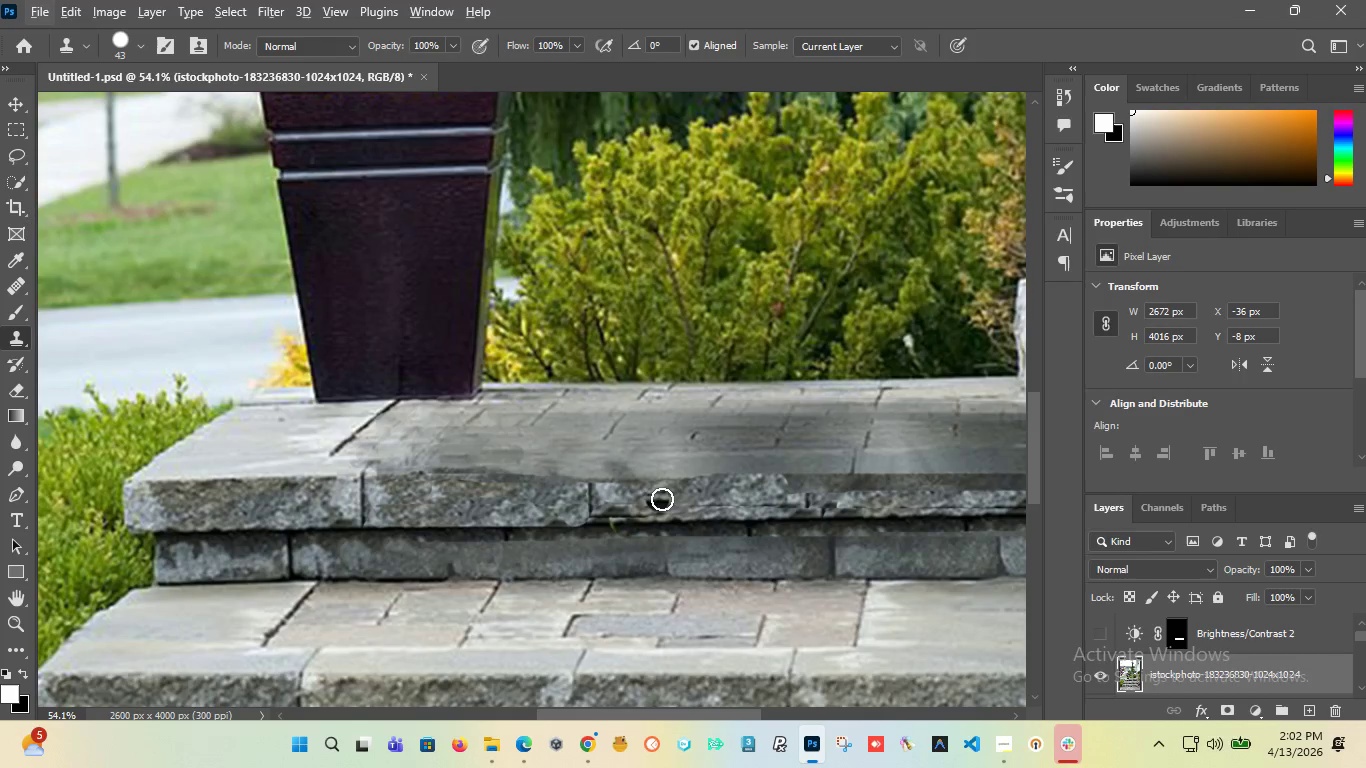 
hold_key(key=AltLeft, duration=0.8)
left_click([472, 503])
 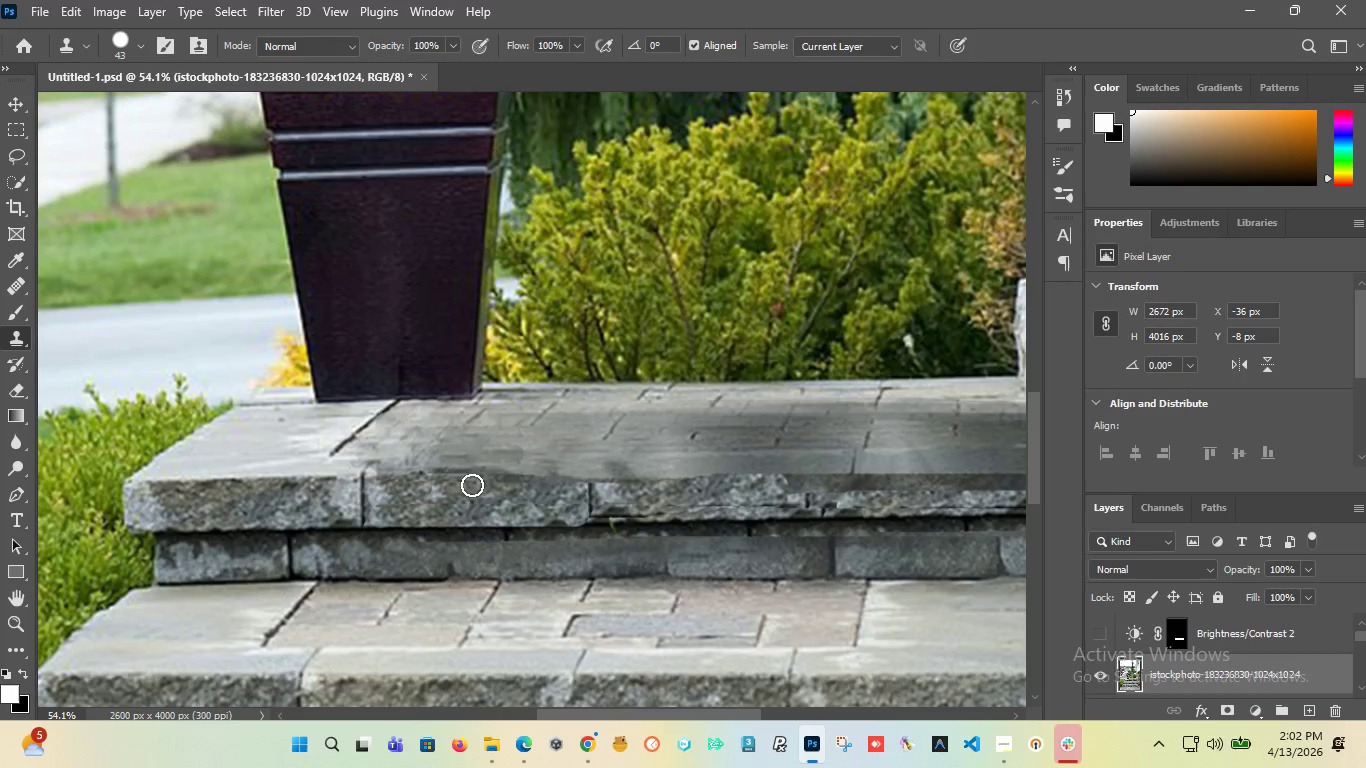 
left_click_drag(start_coordinate=[455, 488], to_coordinate=[514, 496])
 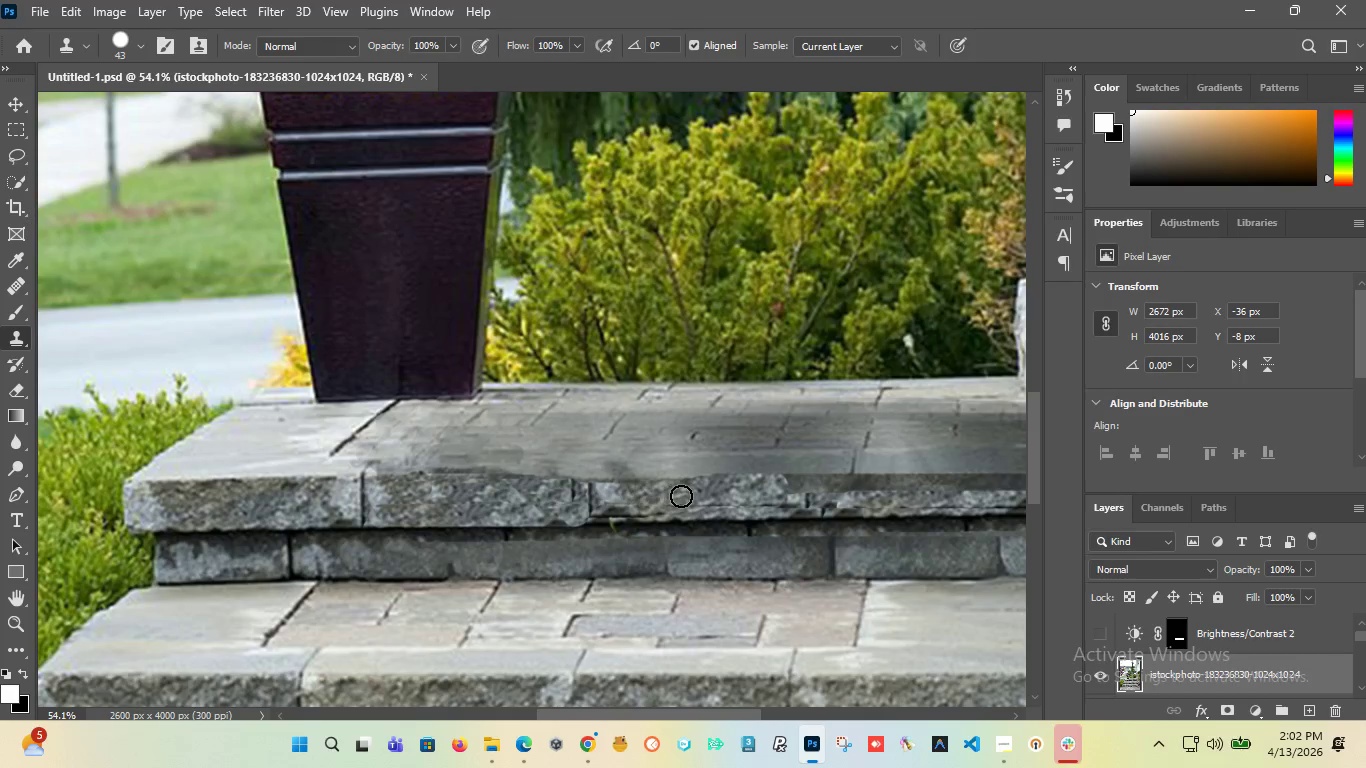 
hold_key(key=AltLeft, duration=0.48)
left_click([647, 492])
 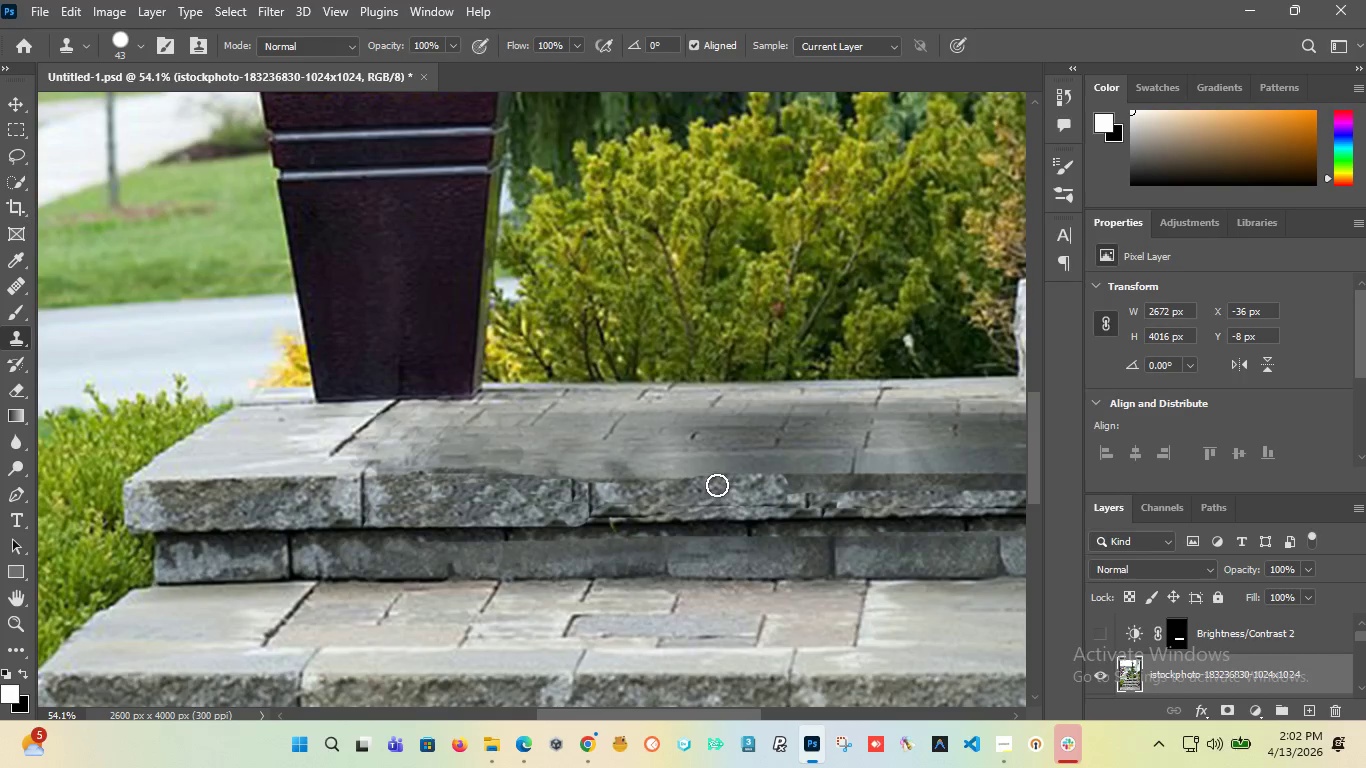 
left_click_drag(start_coordinate=[717, 485], to_coordinate=[606, 484])
 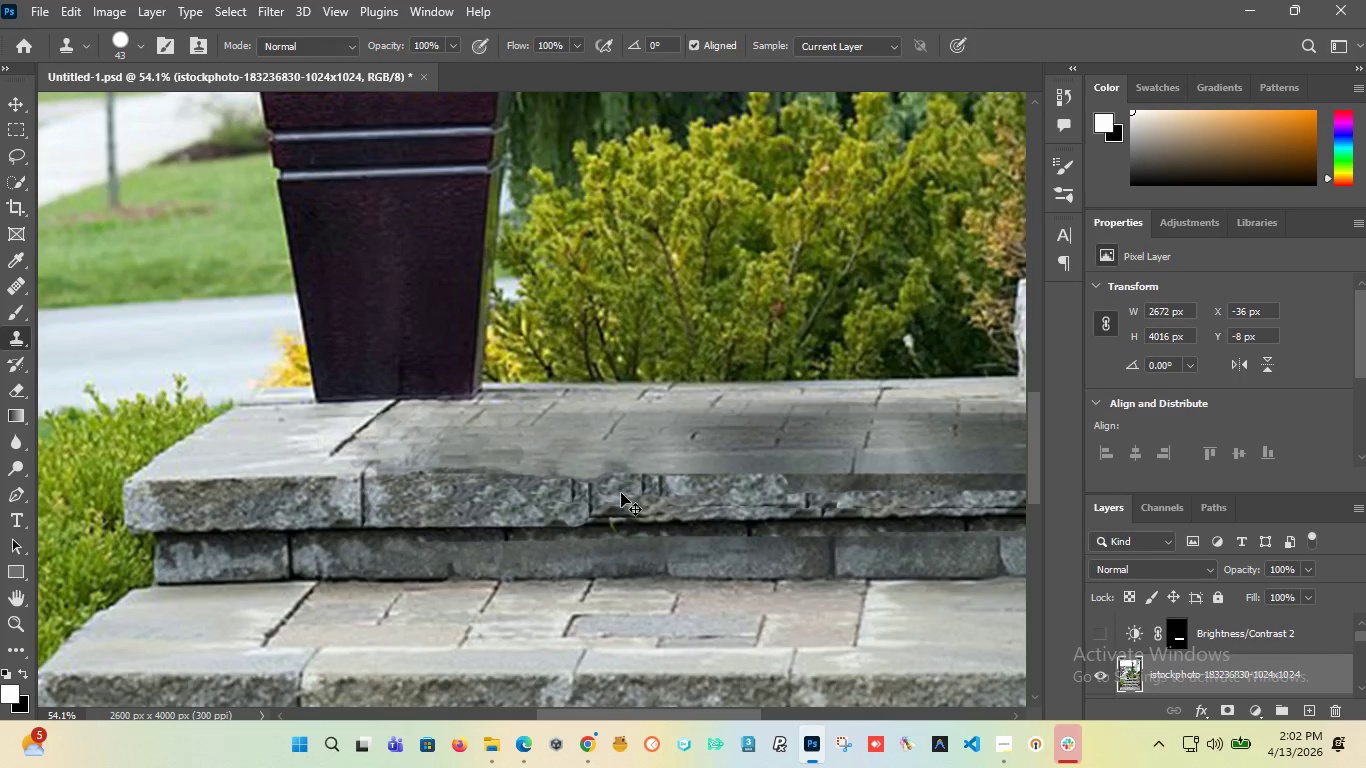 
key(Control+Z)
 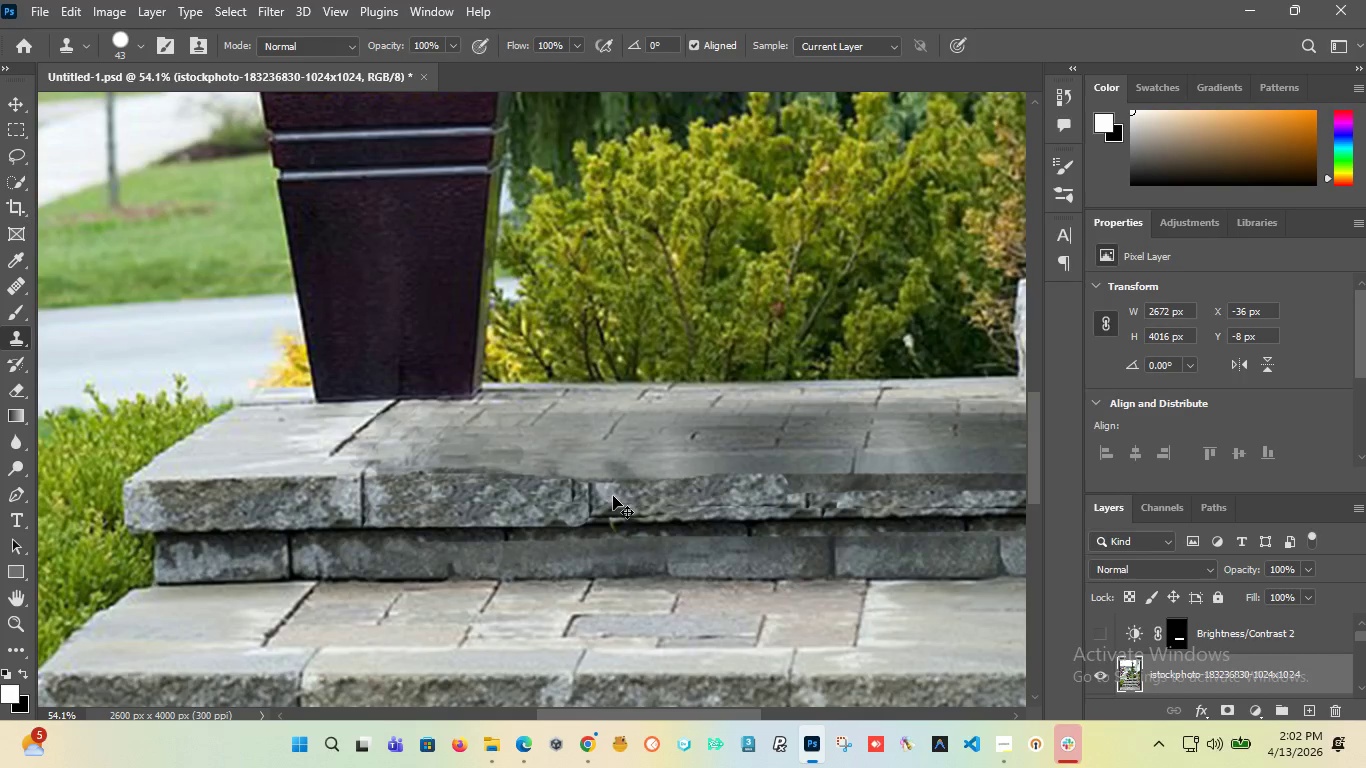 
key(Control+Z)
 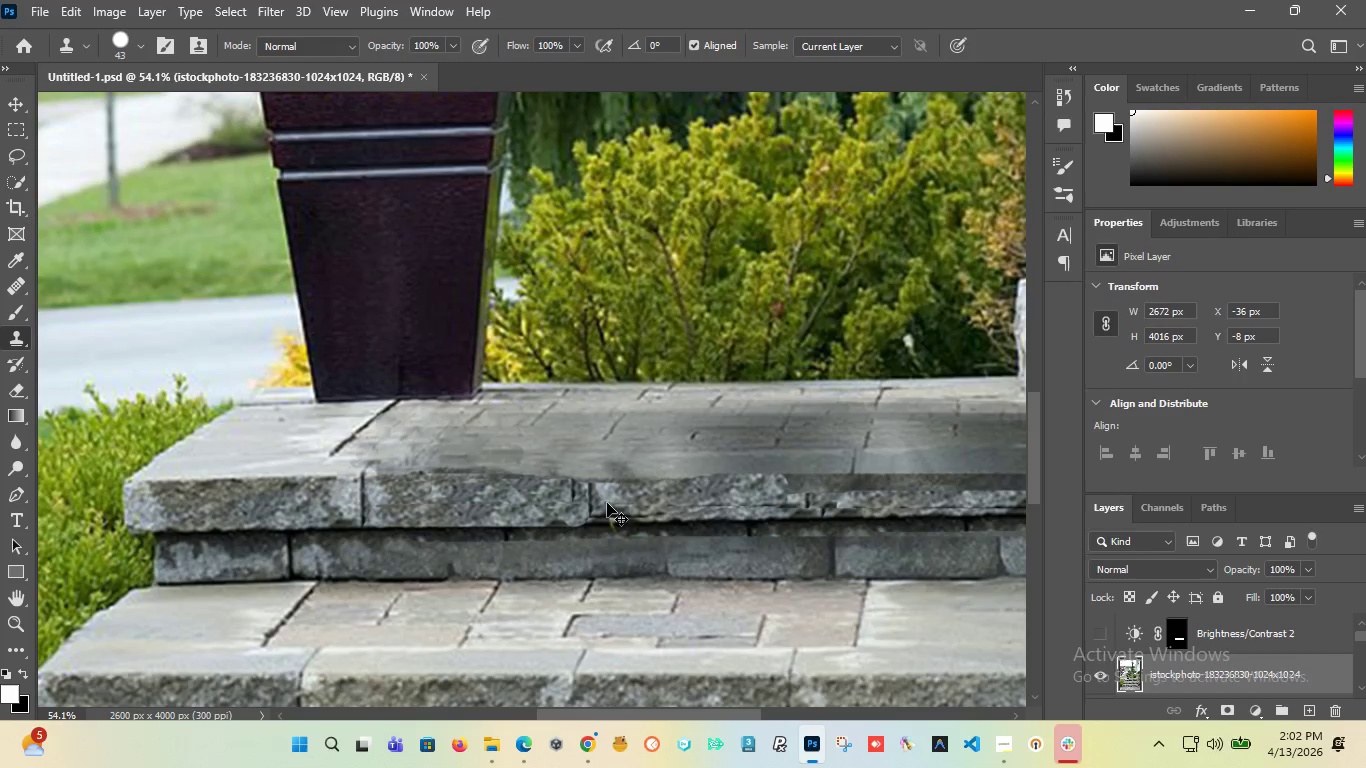 
key(Control+Z)
 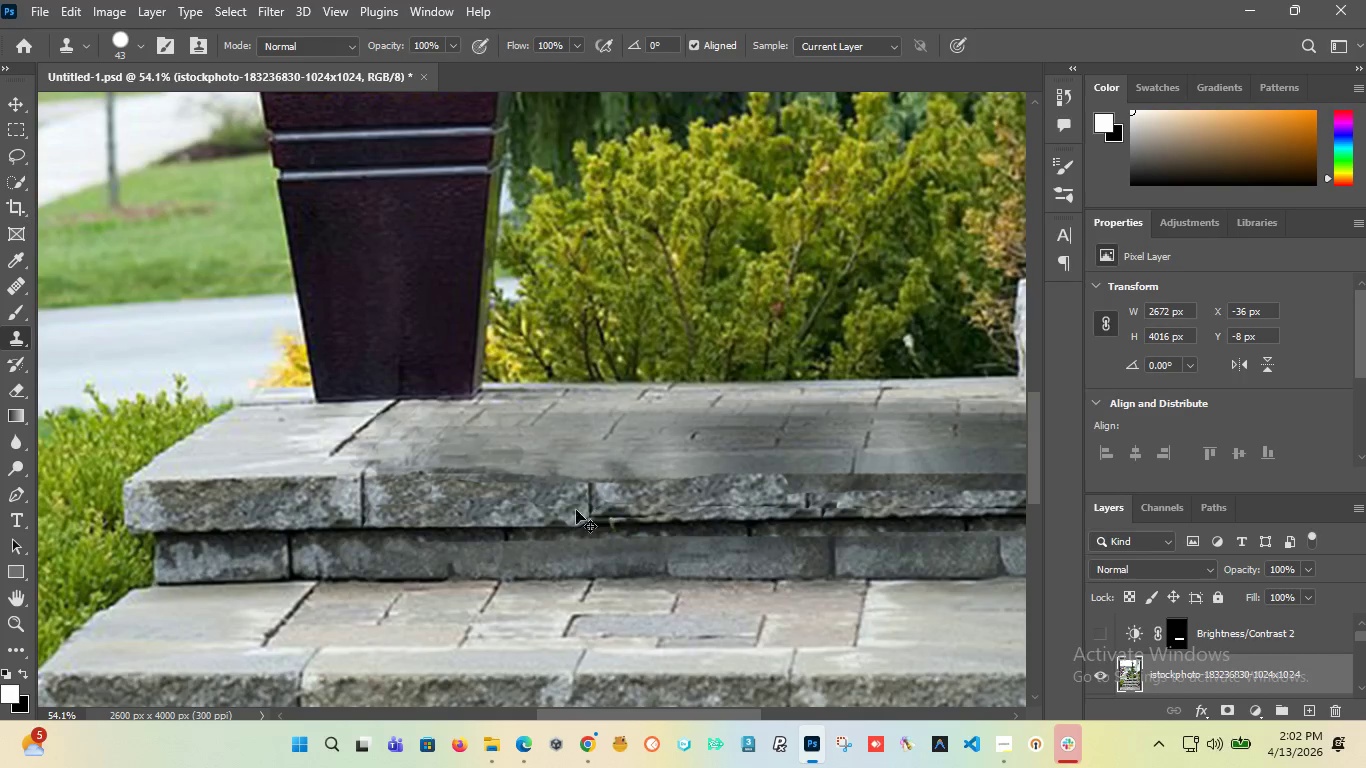 
hold_key(key=AltLeft, duration=1.51)
scroll: coordinate [475, 482], scroll_direction: down, amount: 14.0
 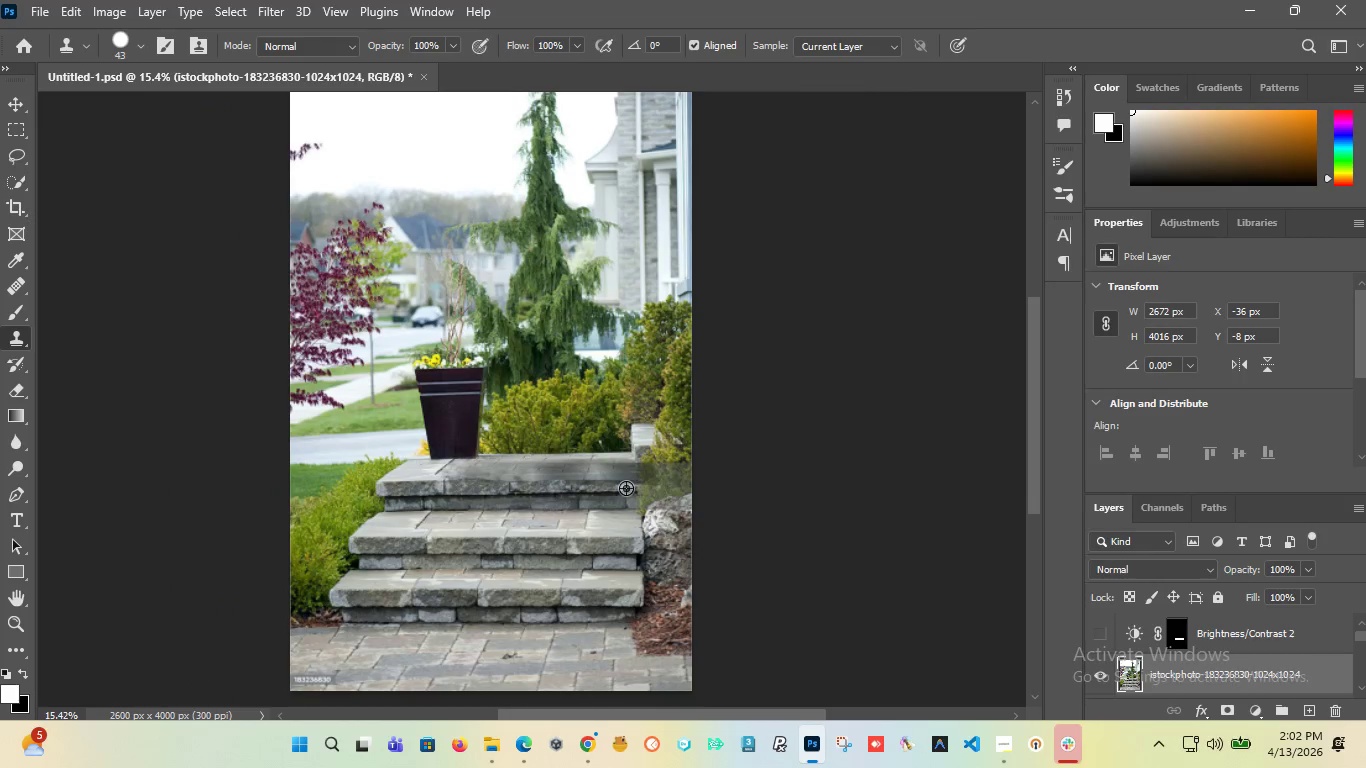 
hold_key(key=AltLeft, duration=0.89)
scroll: coordinate [621, 488], scroll_direction: up, amount: 11.0
 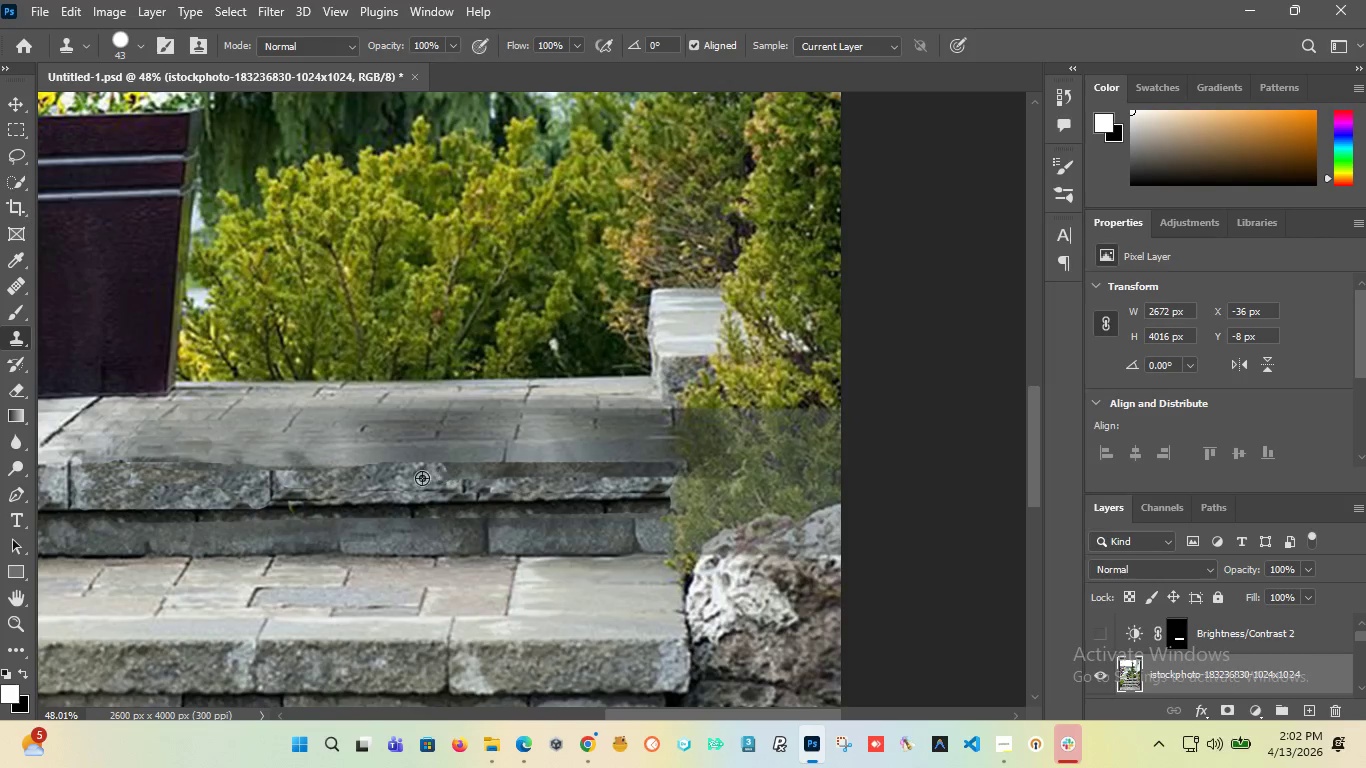 
hold_key(key=AltLeft, duration=1.2)
 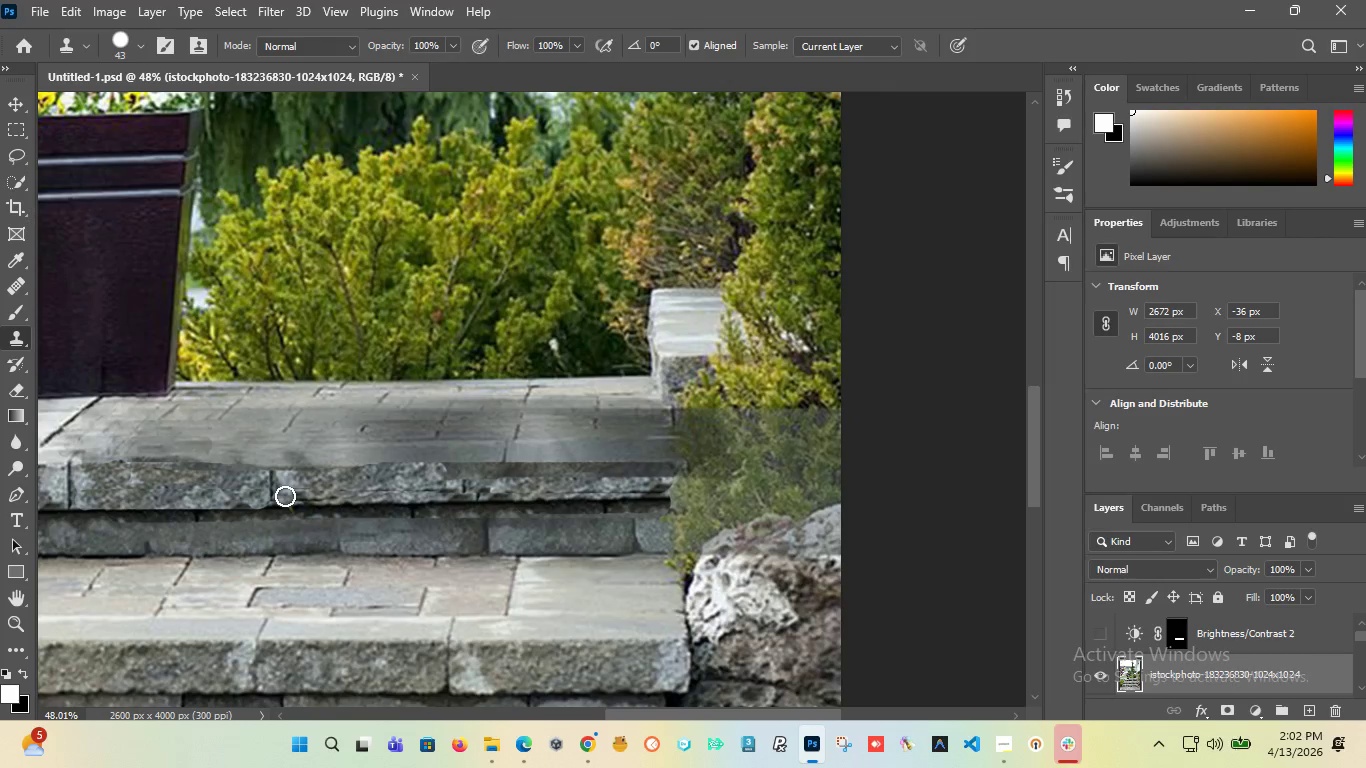 
left_click_drag(start_coordinate=[286, 494], to_coordinate=[446, 487])
 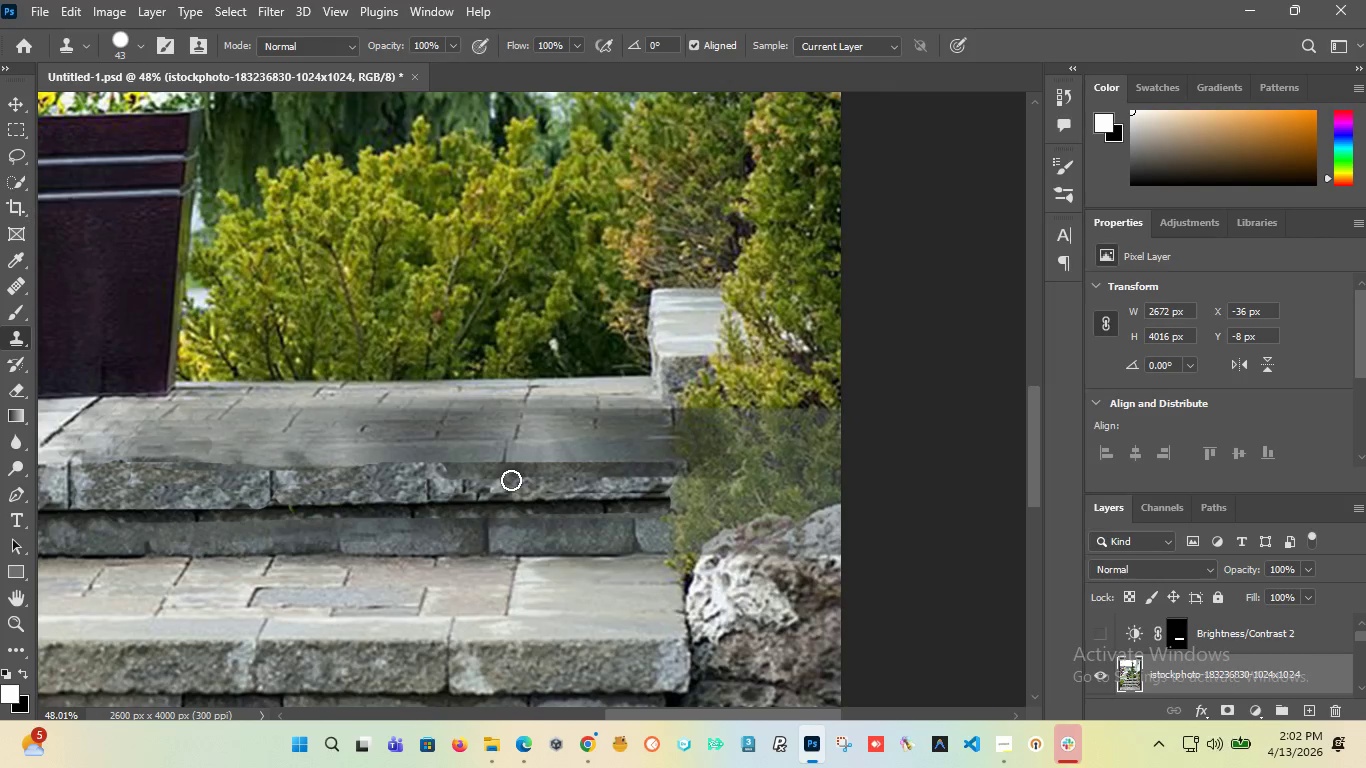 
key(Control+Z)
 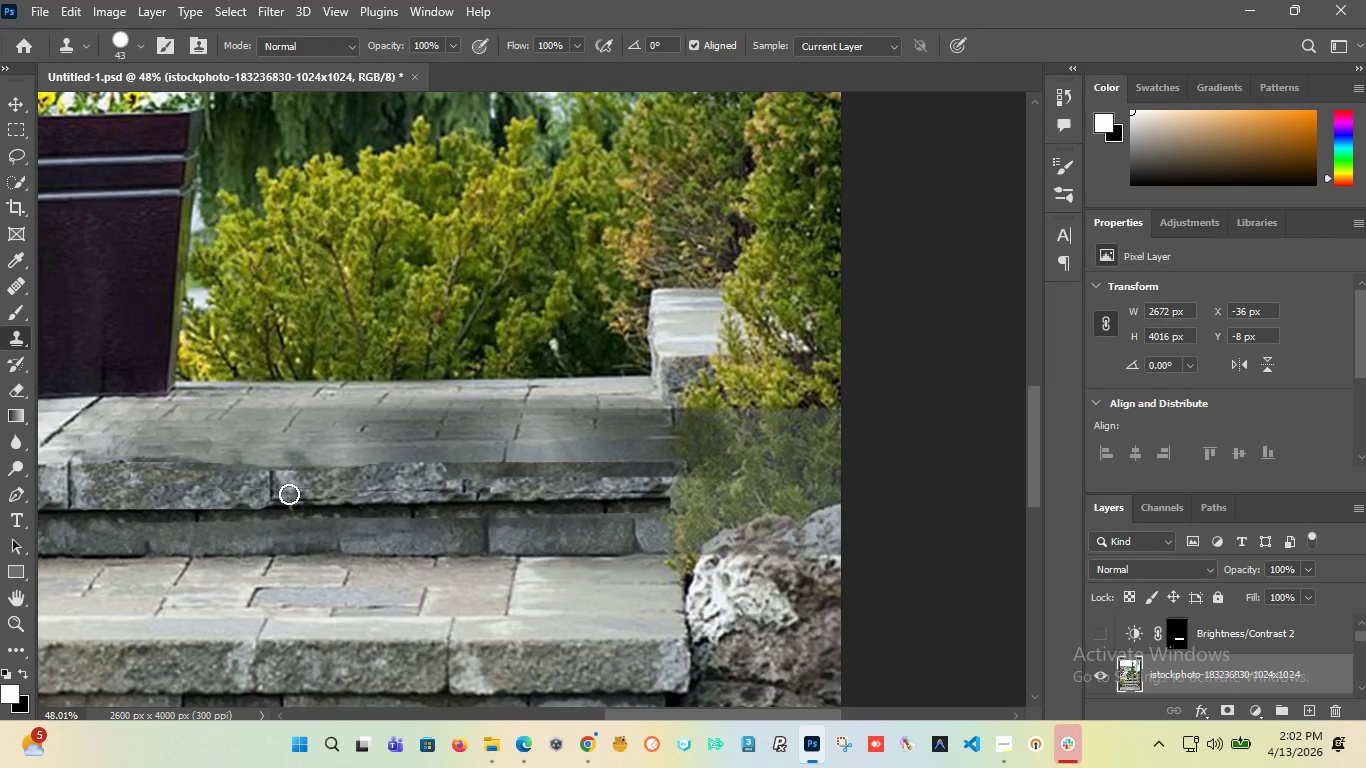 
left_click_drag(start_coordinate=[289, 494], to_coordinate=[396, 489])
 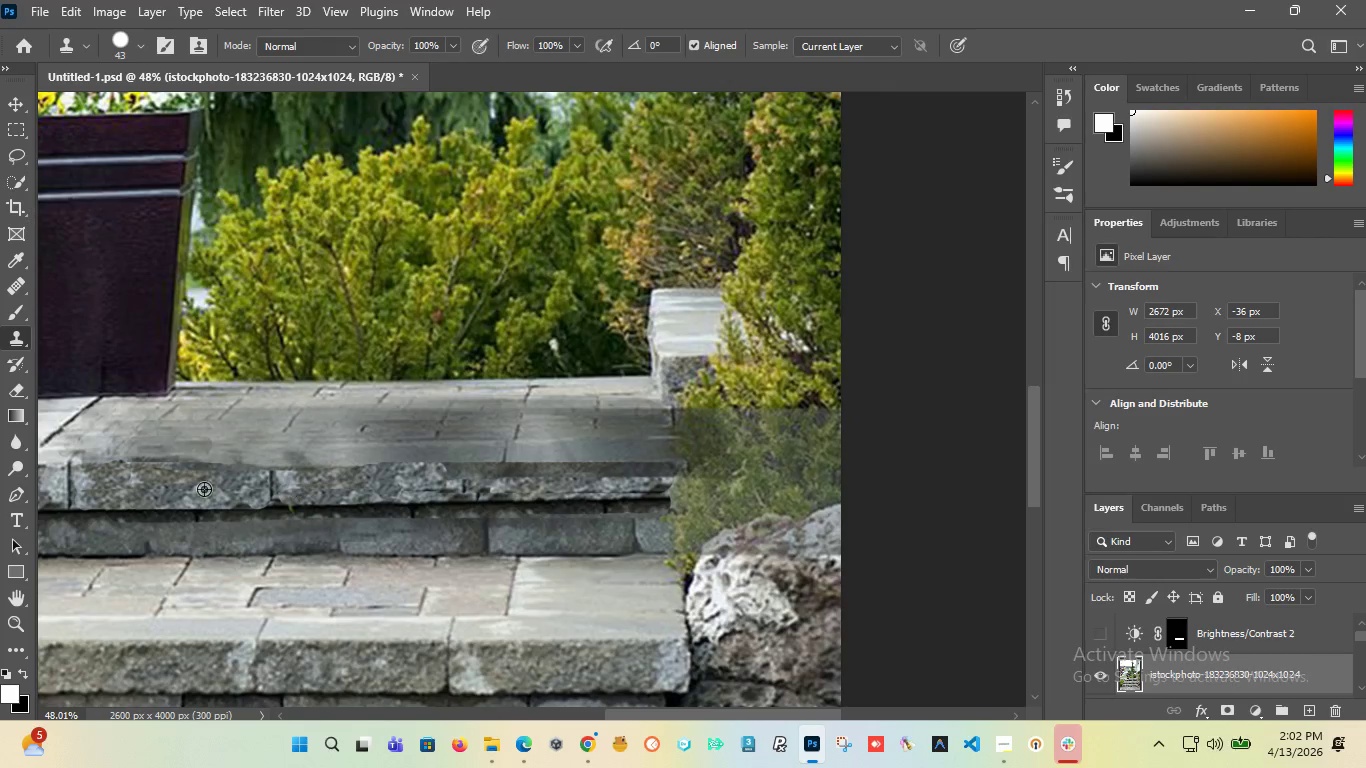 
hold_key(key=AltLeft, duration=1.0)
left_click([95, 484])
 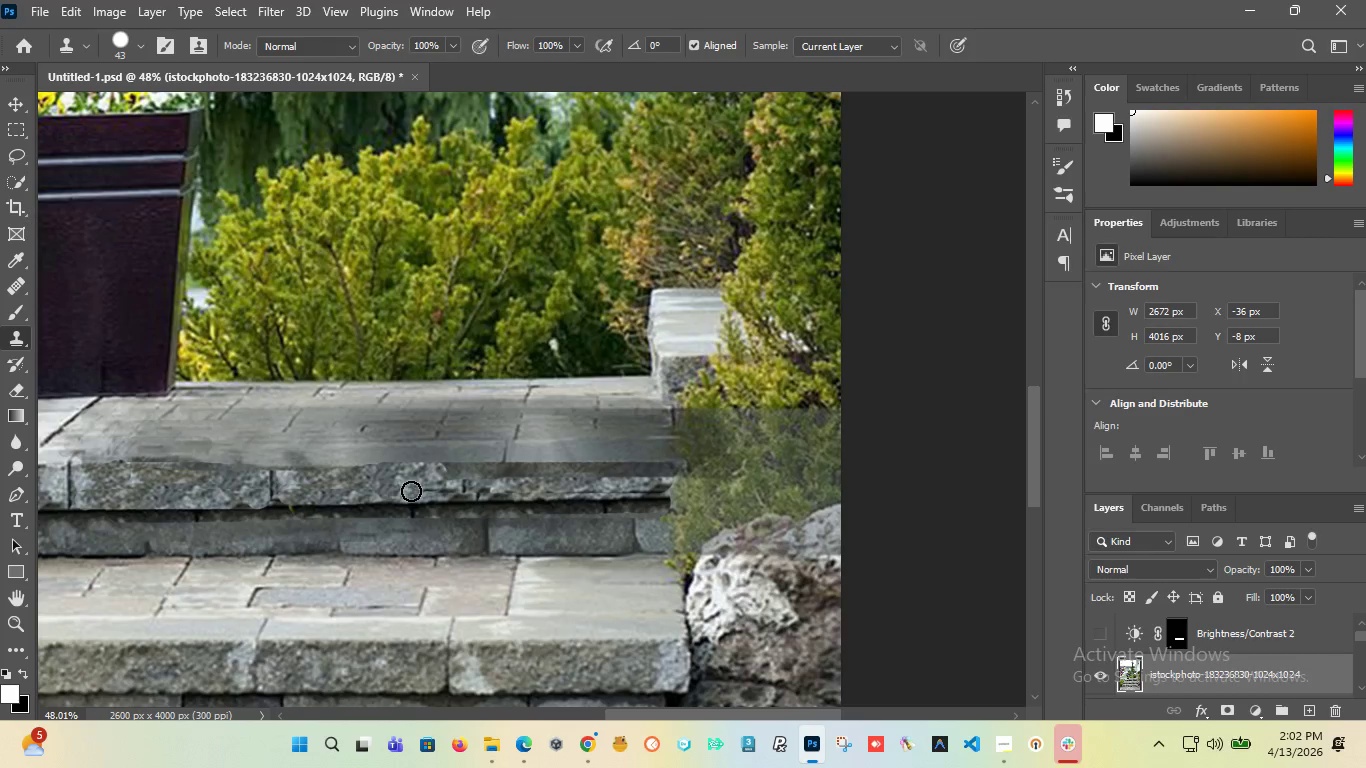 
left_click_drag(start_coordinate=[411, 491], to_coordinate=[297, 474])
 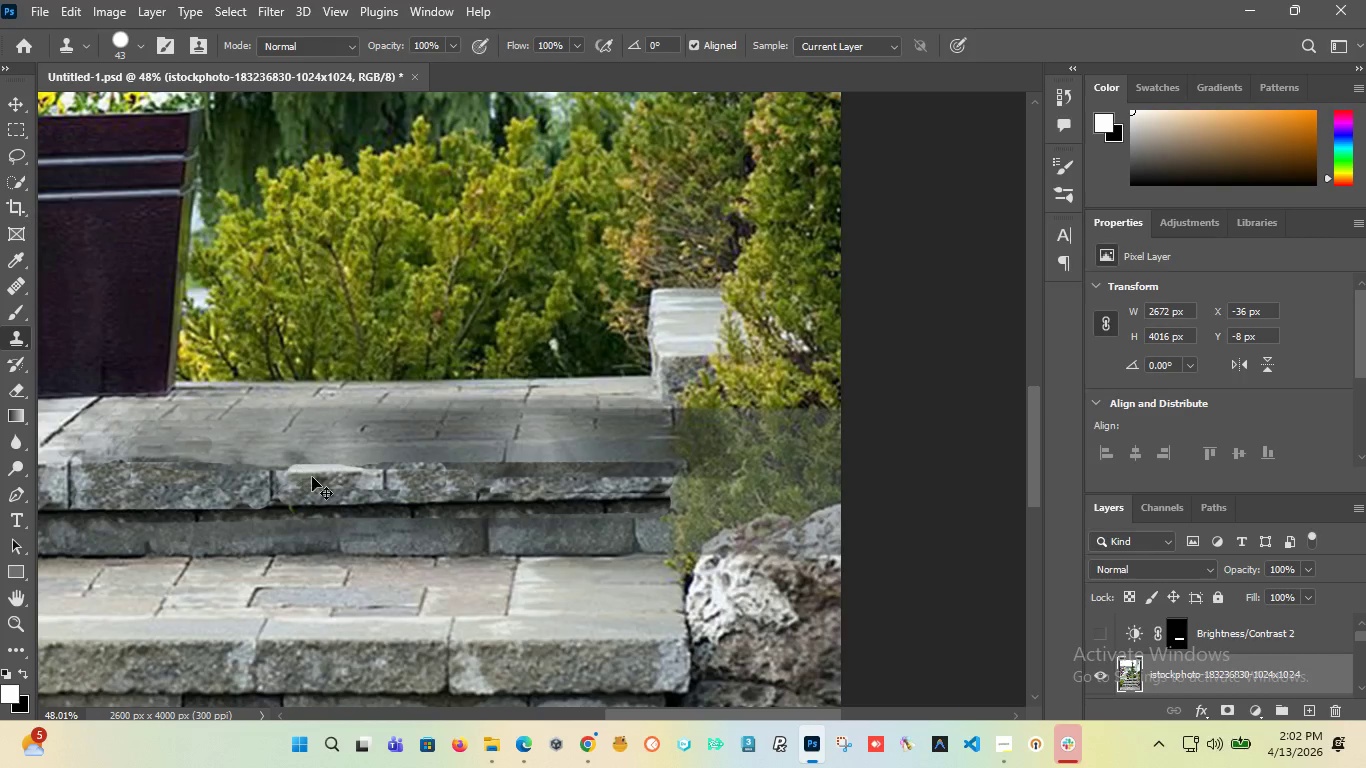 
key(Control+Z)
 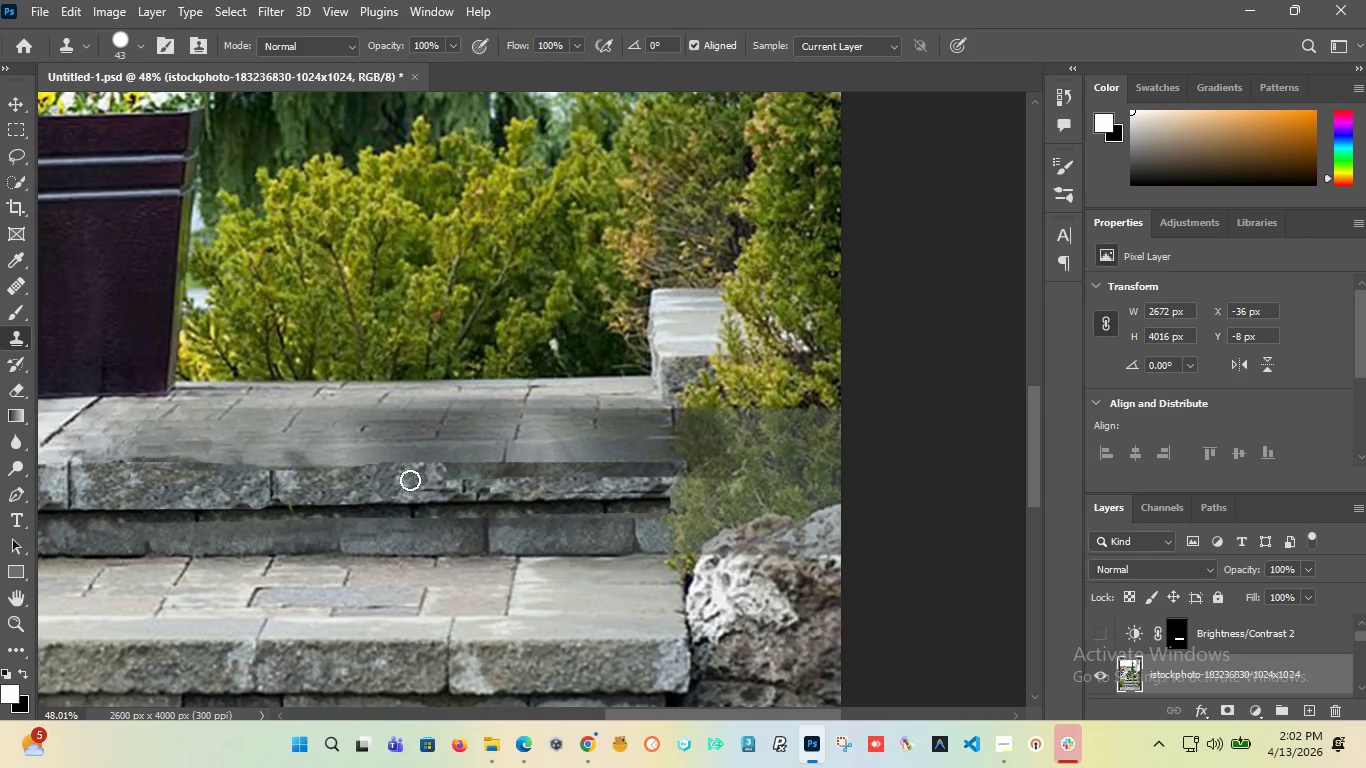 
left_click_drag(start_coordinate=[406, 483], to_coordinate=[448, 487])
 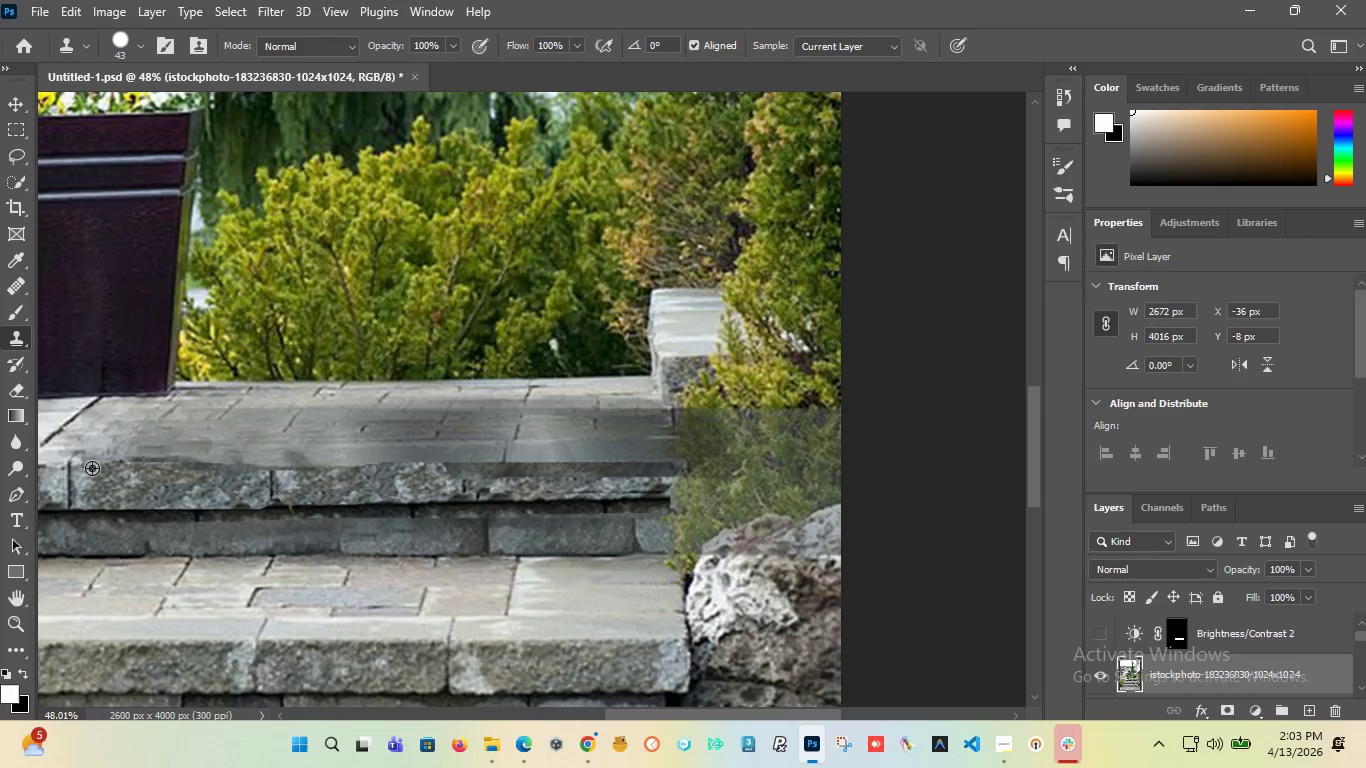 
hold_key(key=AltLeft, duration=1.5)
 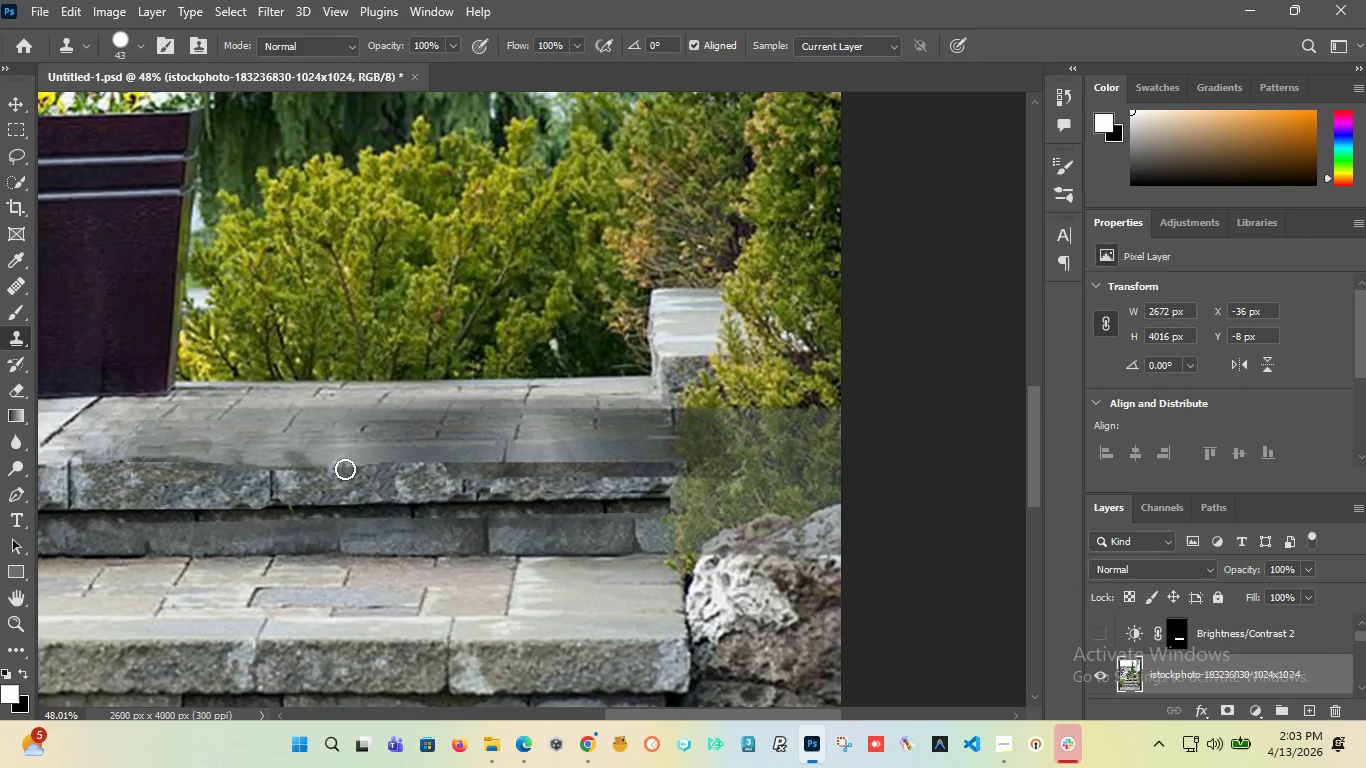 
hold_key(key=AltLeft, duration=0.33)
left_click([86, 491])
 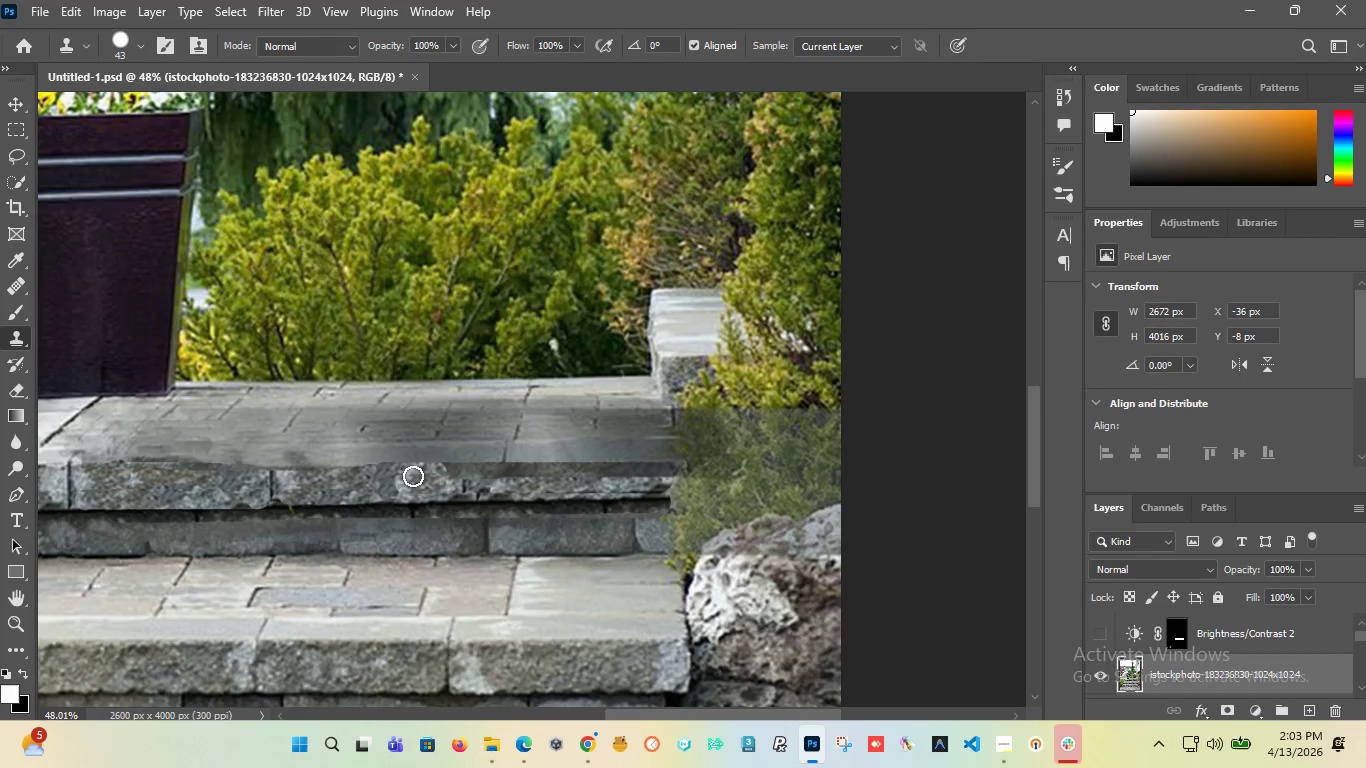 
left_click_drag(start_coordinate=[408, 473], to_coordinate=[292, 472])
 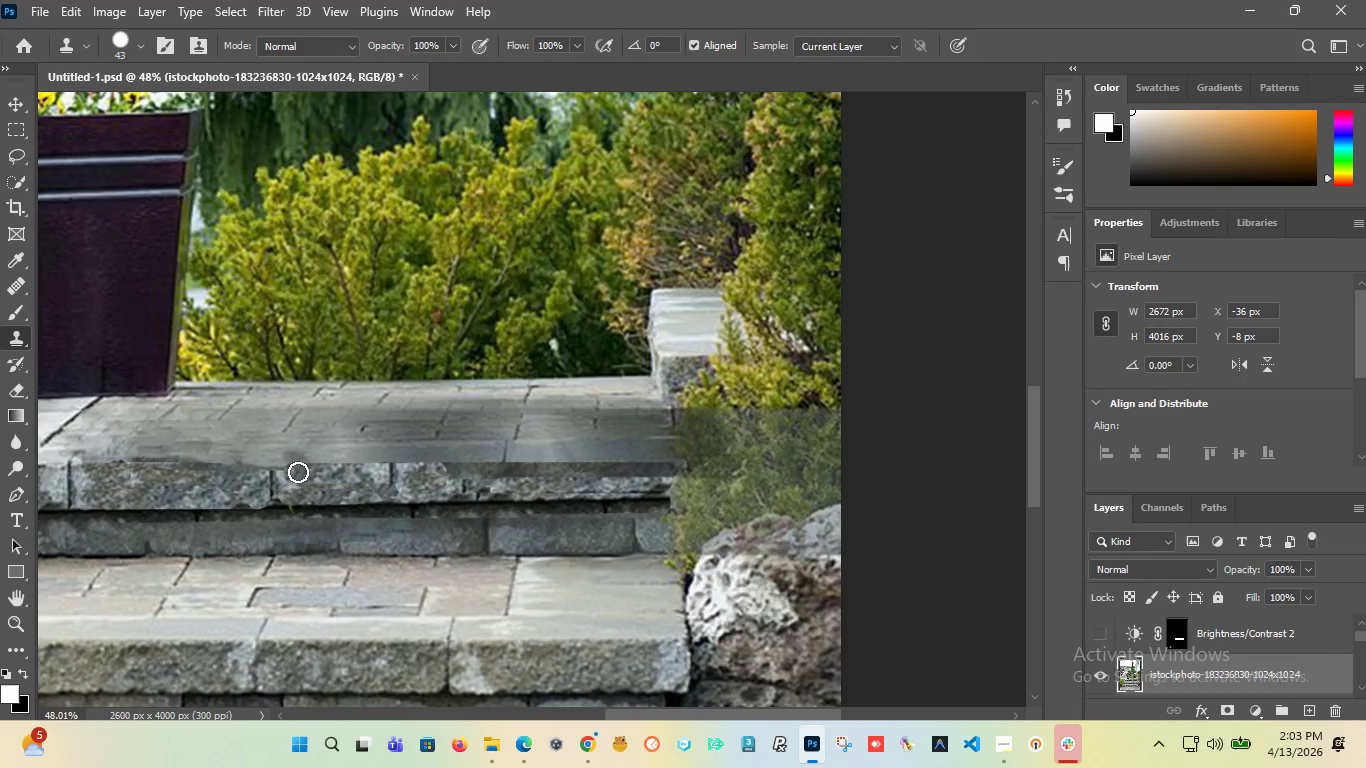 
key(Control+Z)
 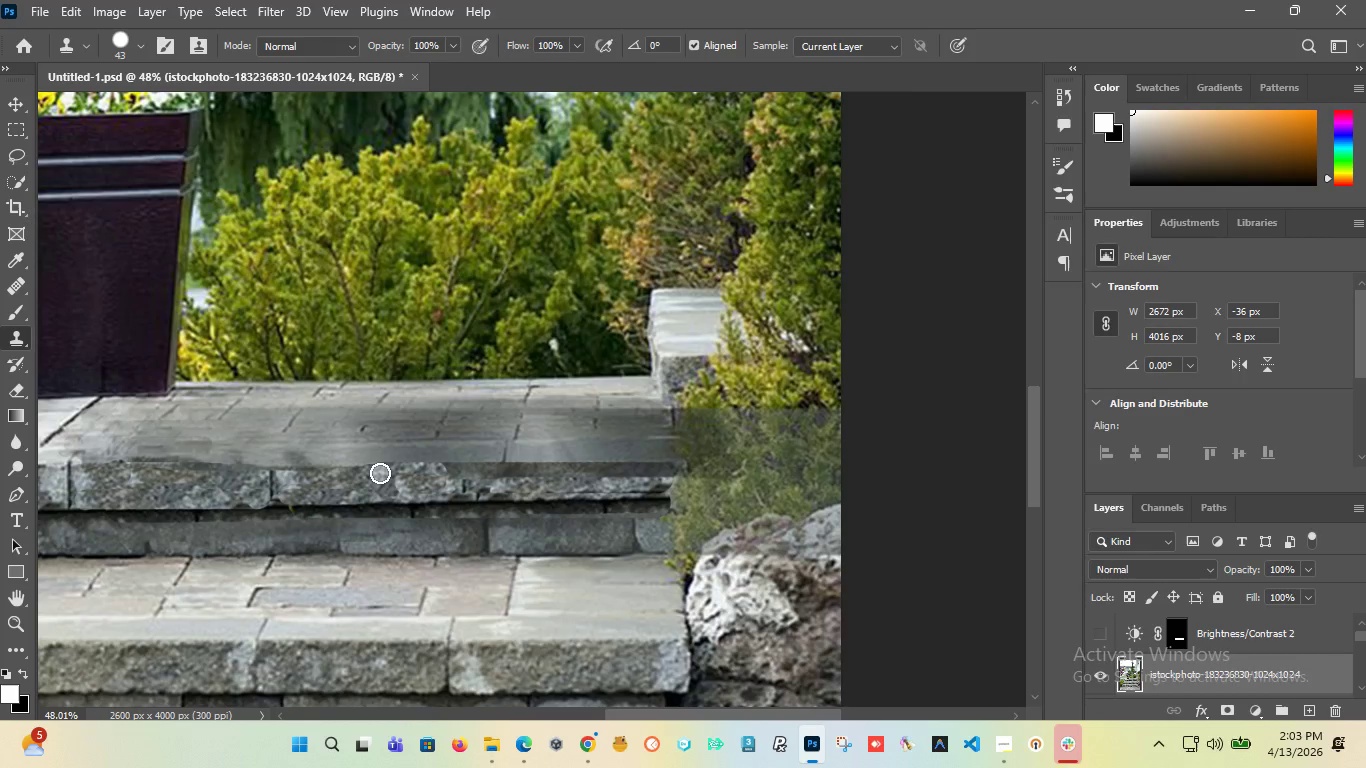 
left_click_drag(start_coordinate=[378, 473], to_coordinate=[288, 475])
 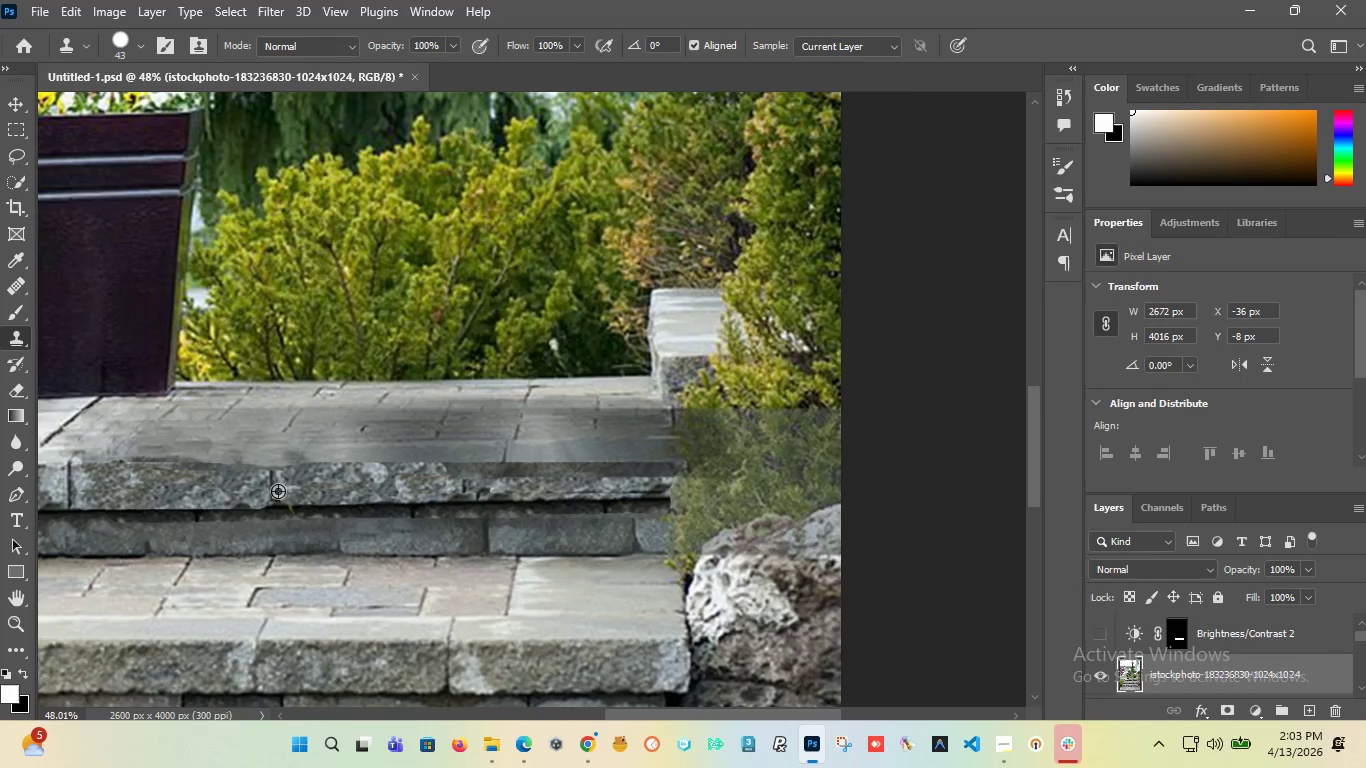 
hold_key(key=AltLeft, duration=1.53)
 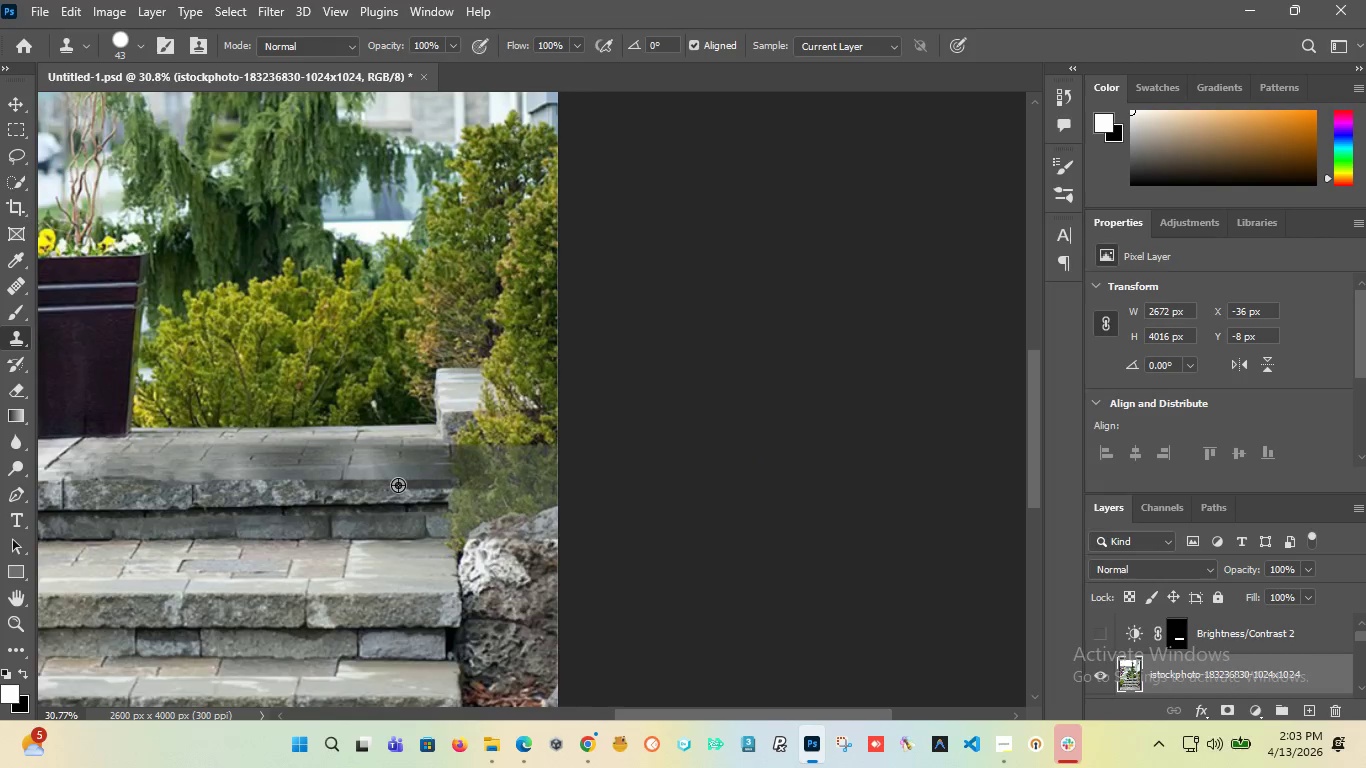 
hold_key(key=AltLeft, duration=1.12)
 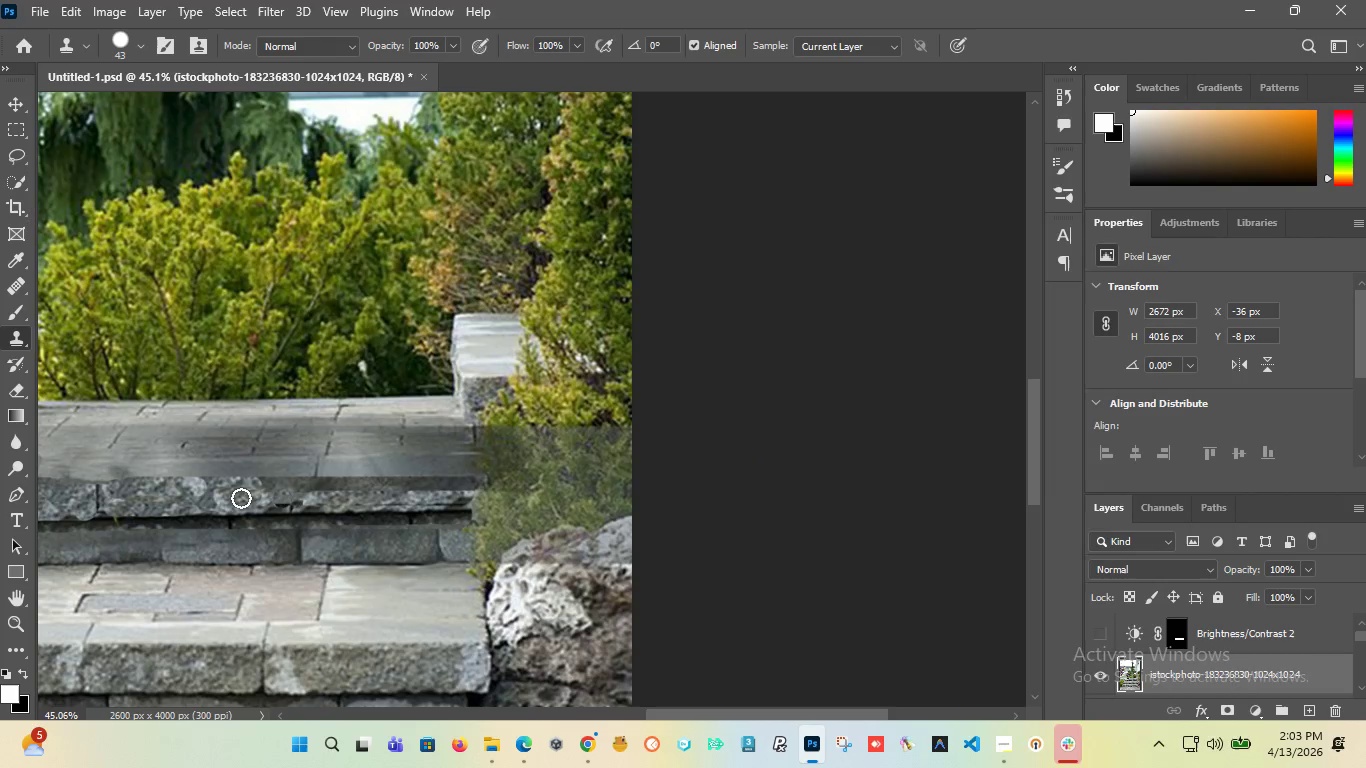 
hold_key(key=AltLeft, duration=0.72)
 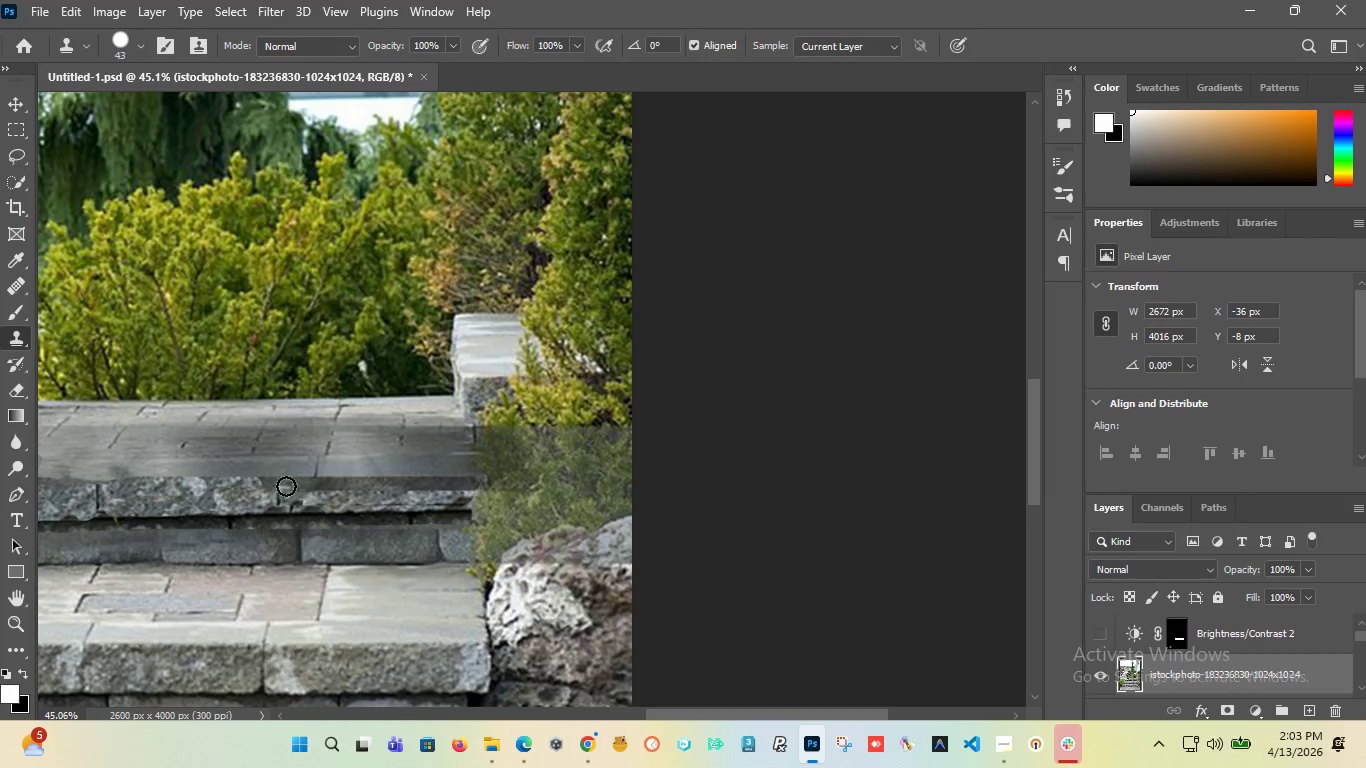 
scroll: coordinate [398, 485], scroll_direction: down, amount: 1.0
 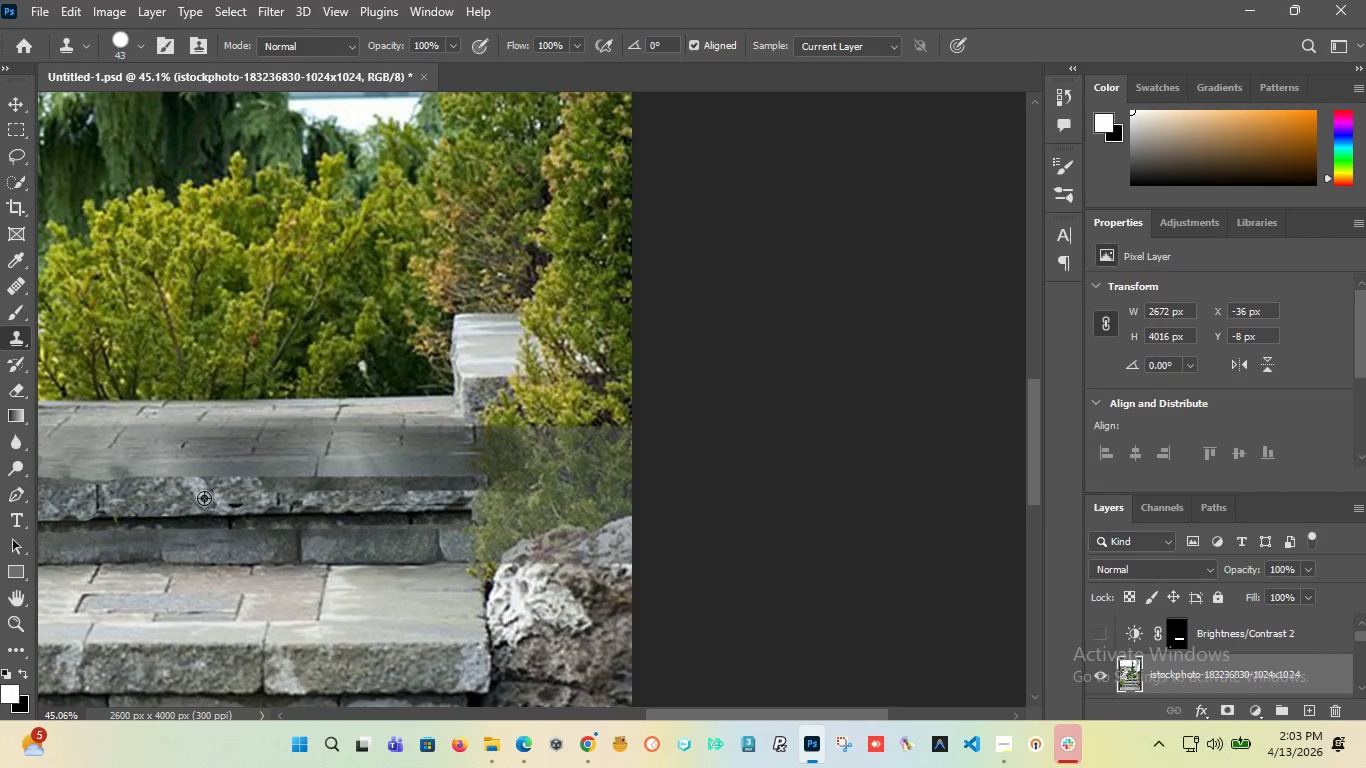 
left_click([121, 499])
 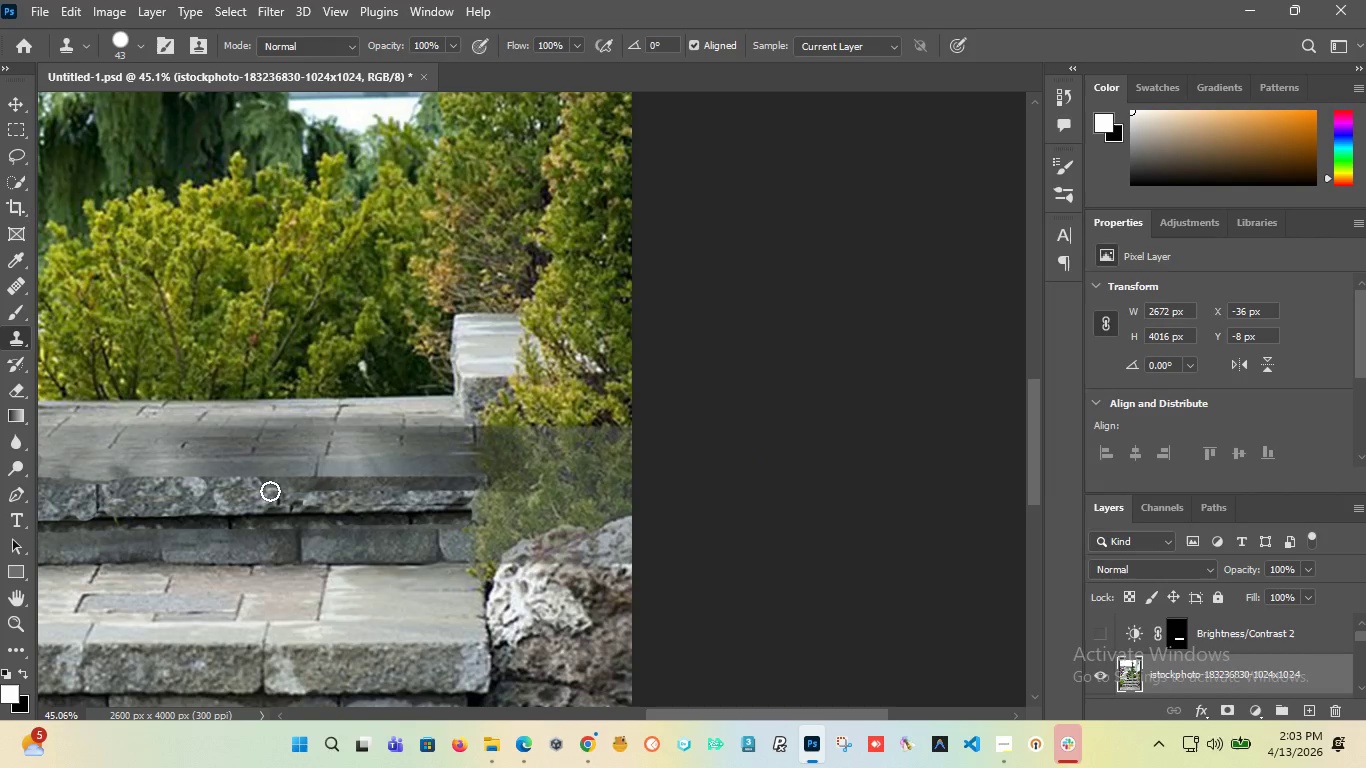 
left_click_drag(start_coordinate=[267, 494], to_coordinate=[305, 496])
 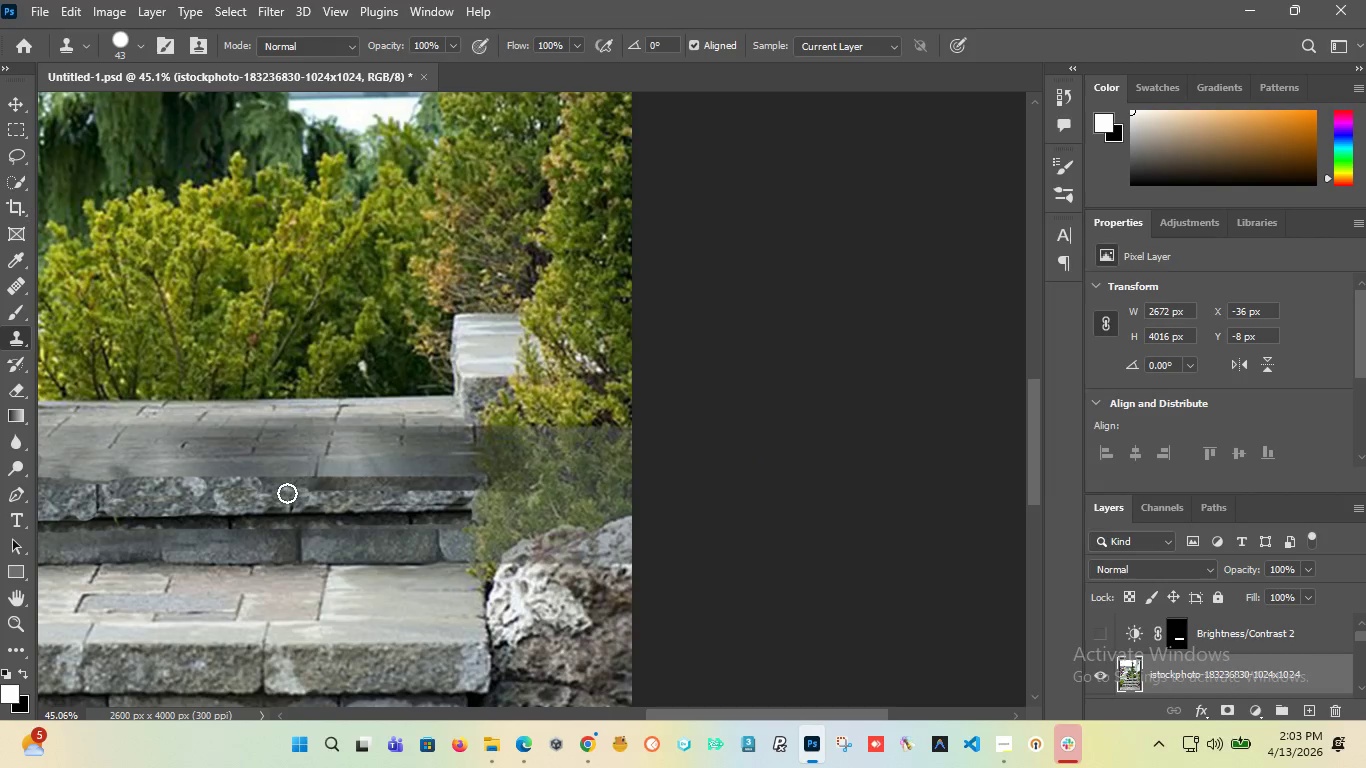 
left_click_drag(start_coordinate=[285, 493], to_coordinate=[282, 486])
 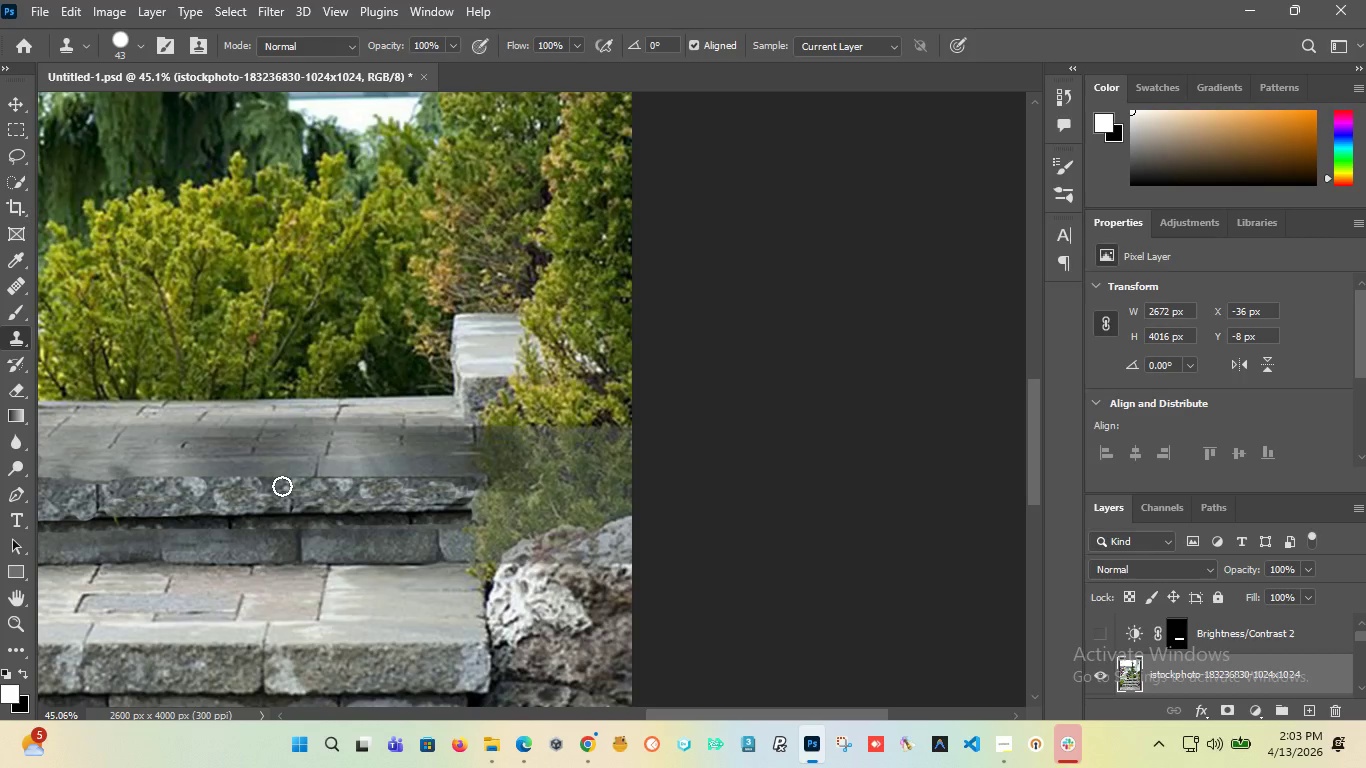 
hold_key(key=AltLeft, duration=1.51)
hold_key(key=AltLeft, duration=1.5)
scroll: coordinate [407, 478], scroll_direction: down, amount: 6.0
 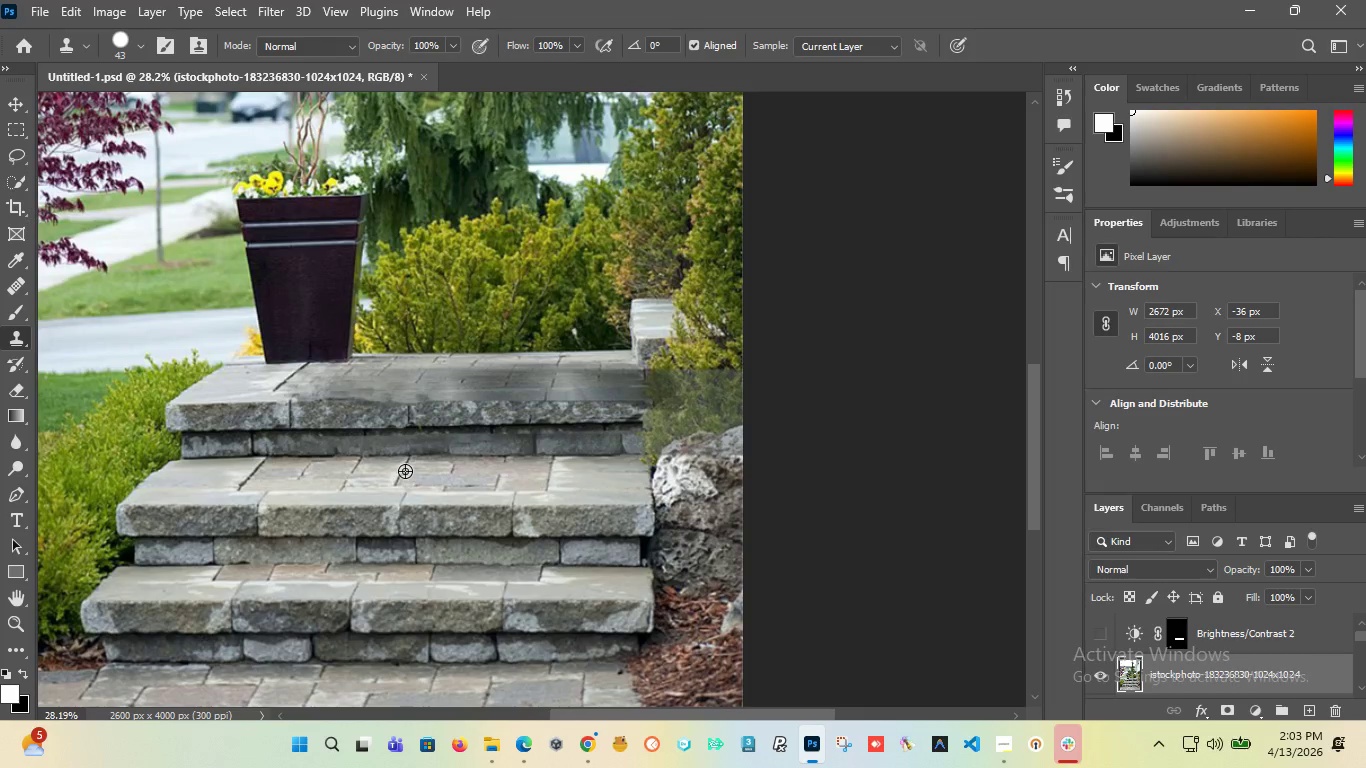 
hold_key(key=AltLeft, duration=0.72)
 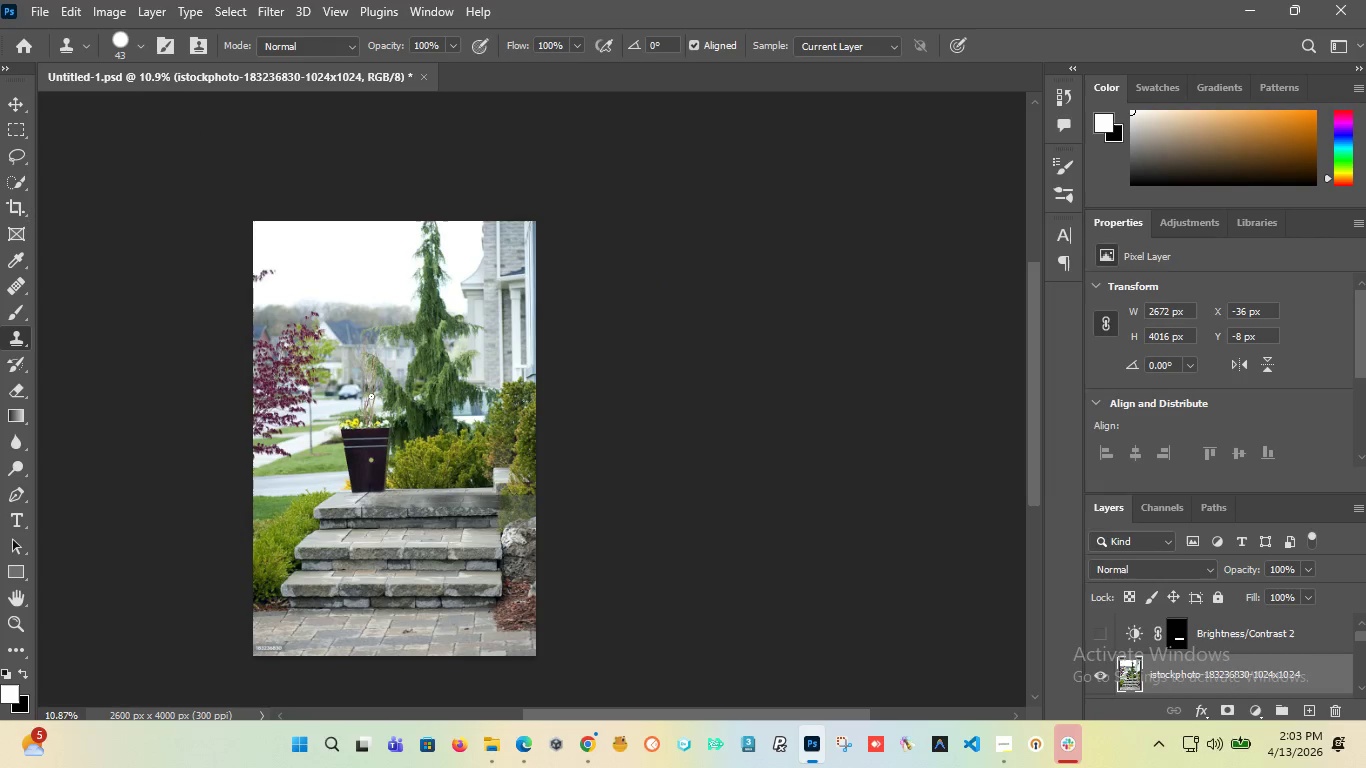 
scroll: coordinate [407, 470], scroll_direction: down, amount: 10.0
 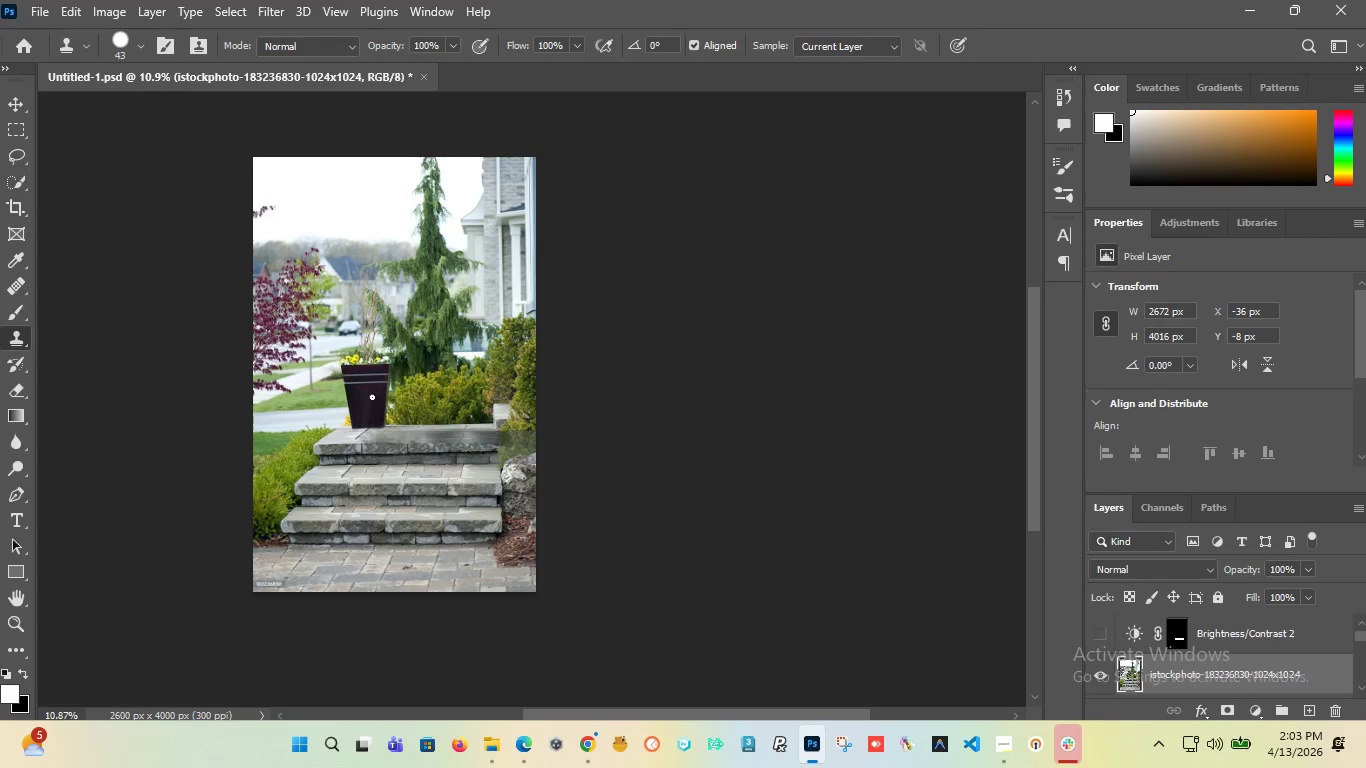 
hold_key(key=AltLeft, duration=1.3)
scroll: coordinate [371, 482], scroll_direction: up, amount: 7.0
 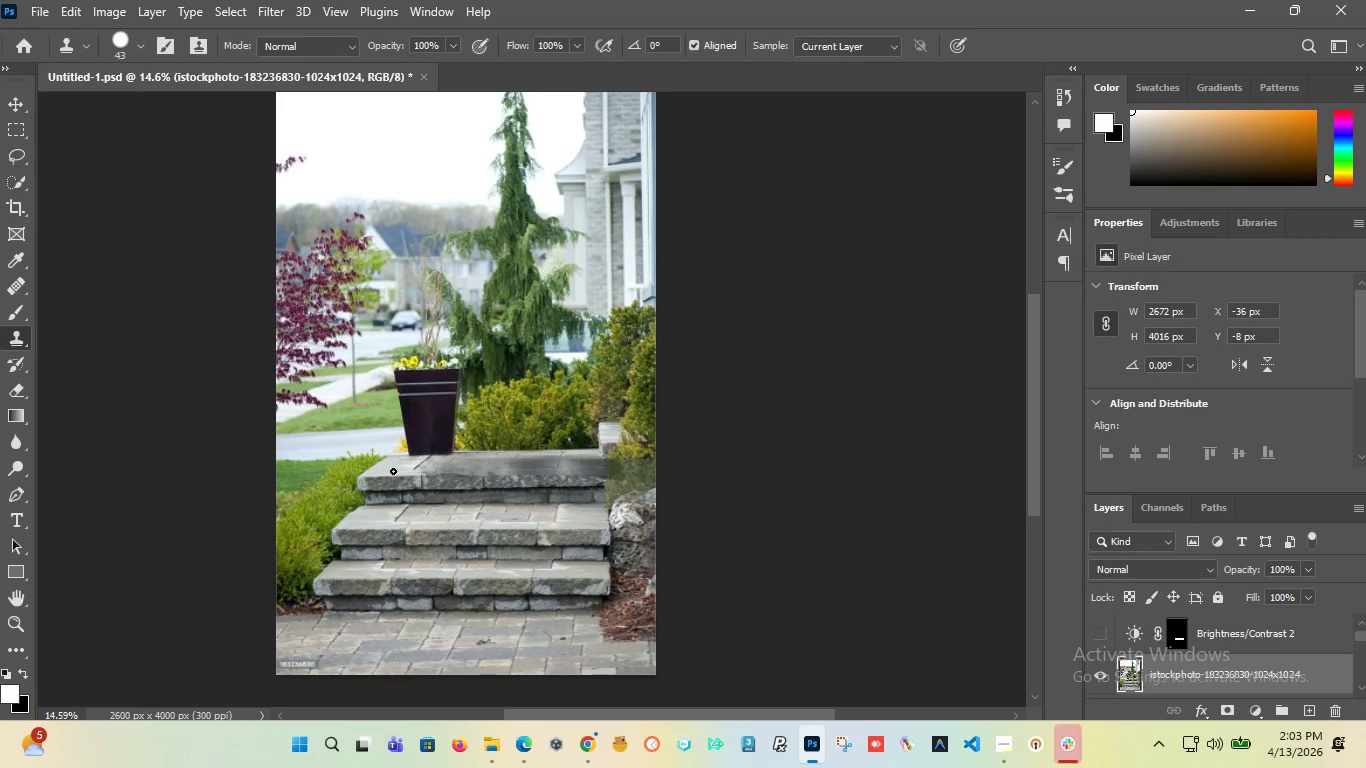 
hold_key(key=AltLeft, duration=0.55)
scroll: coordinate [398, 469], scroll_direction: down, amount: 3.0
 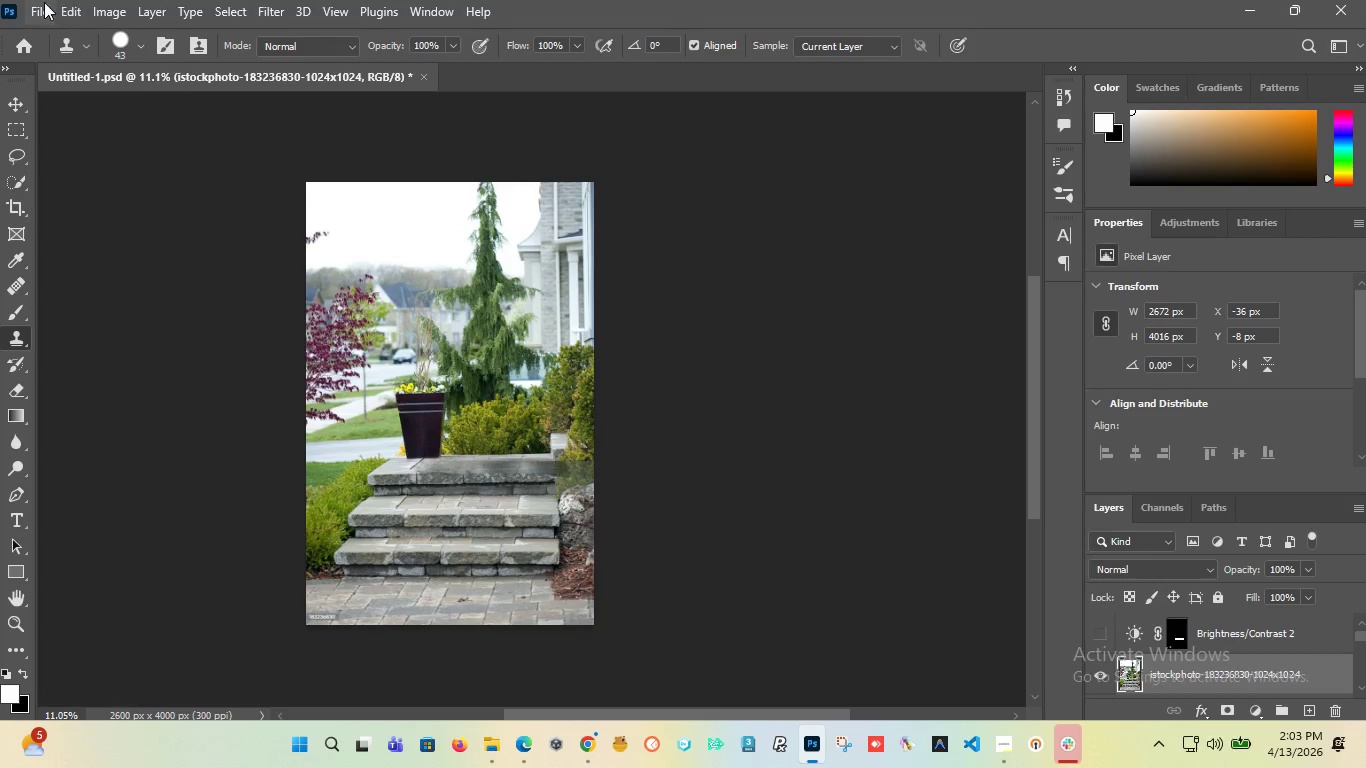 
left_click([30, 10])
 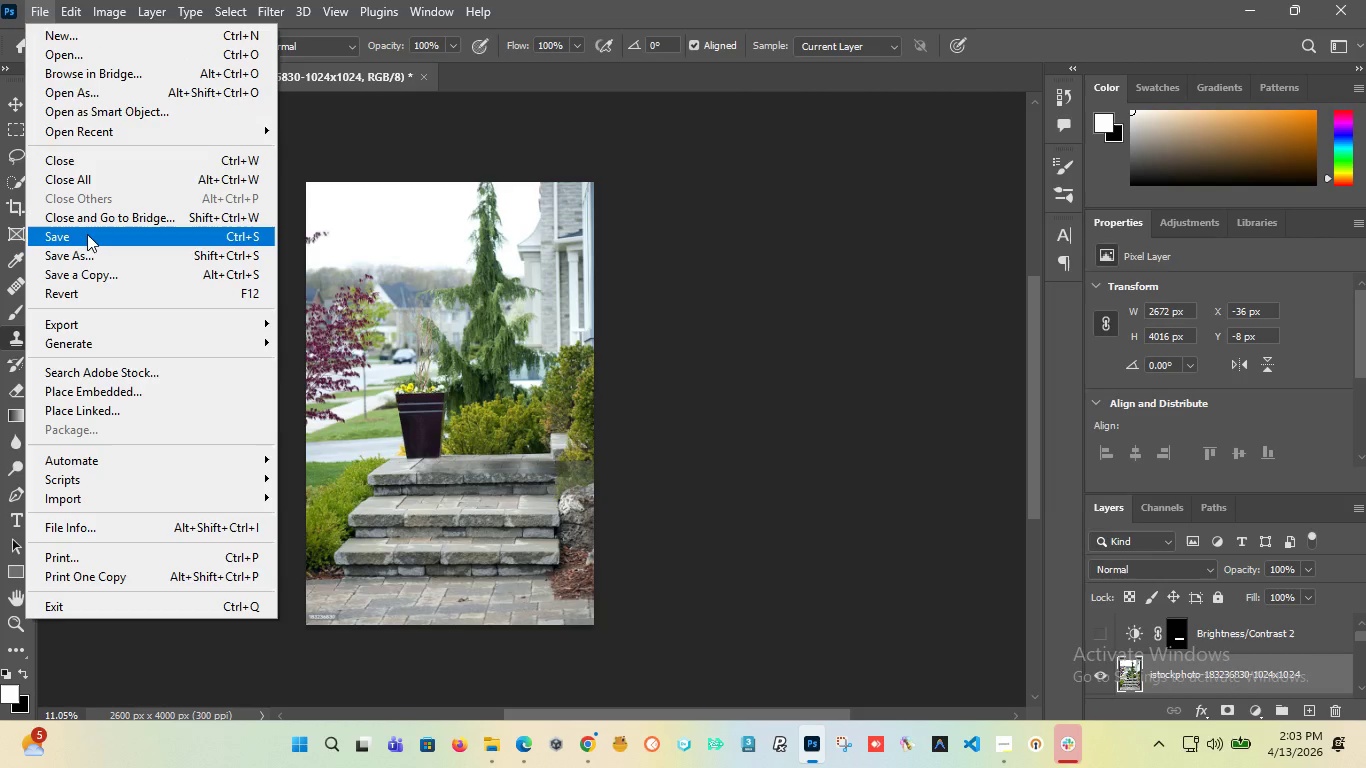 
left_click([87, 234])
 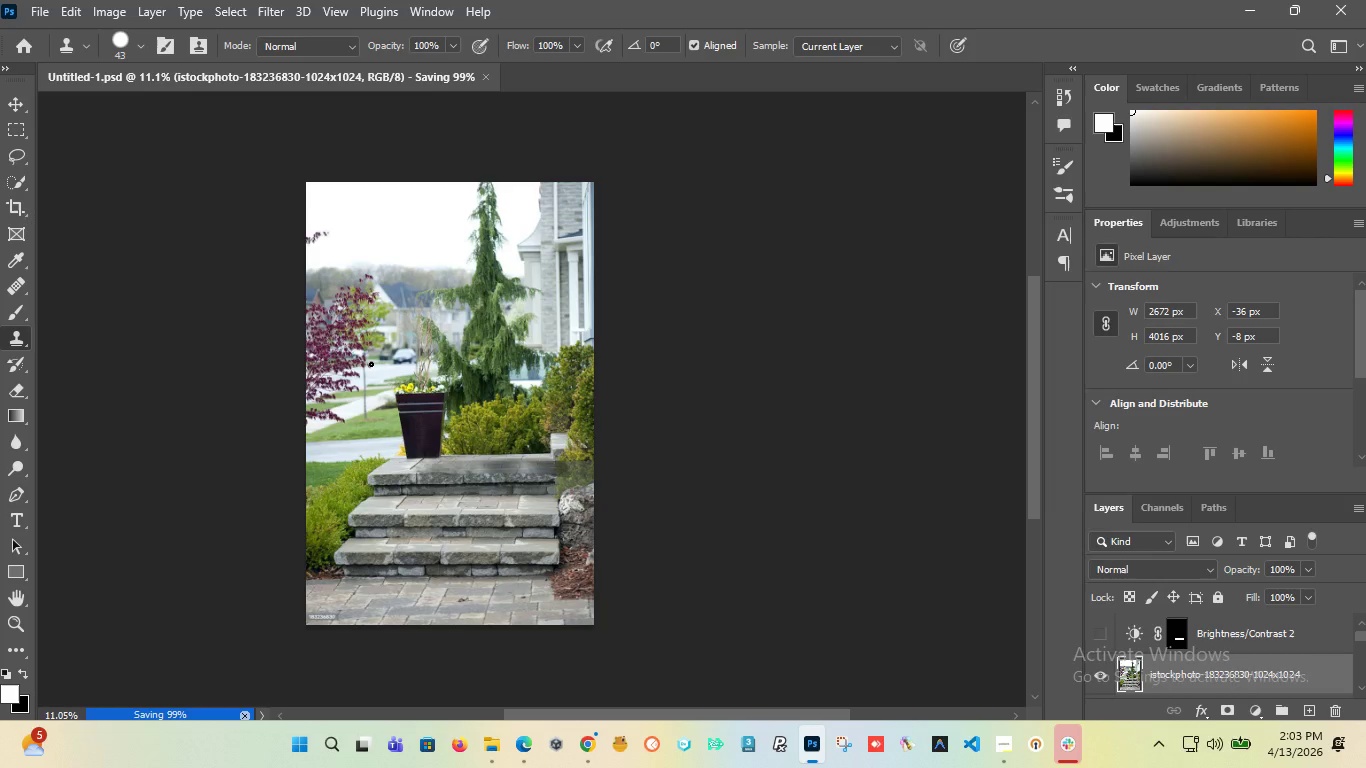 
wait(18.95)
 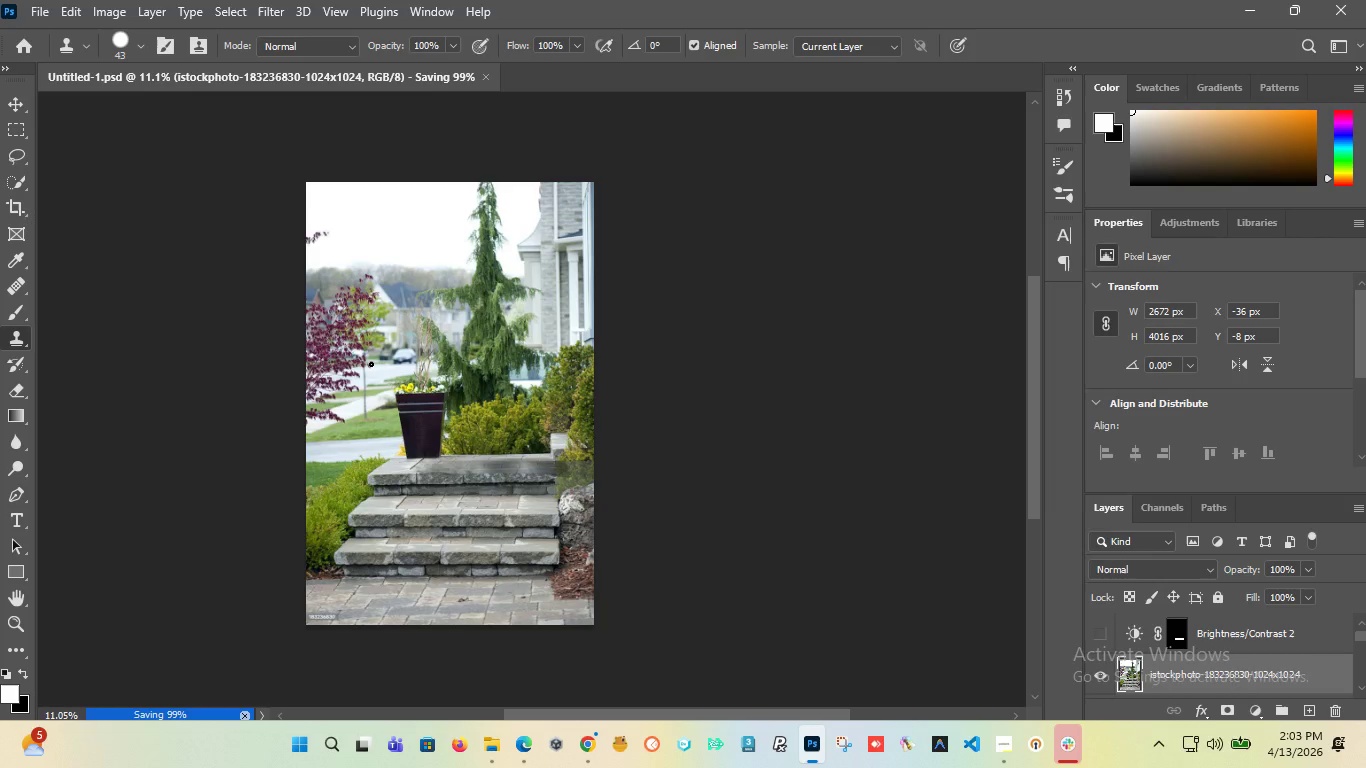 
left_click([942, 598])